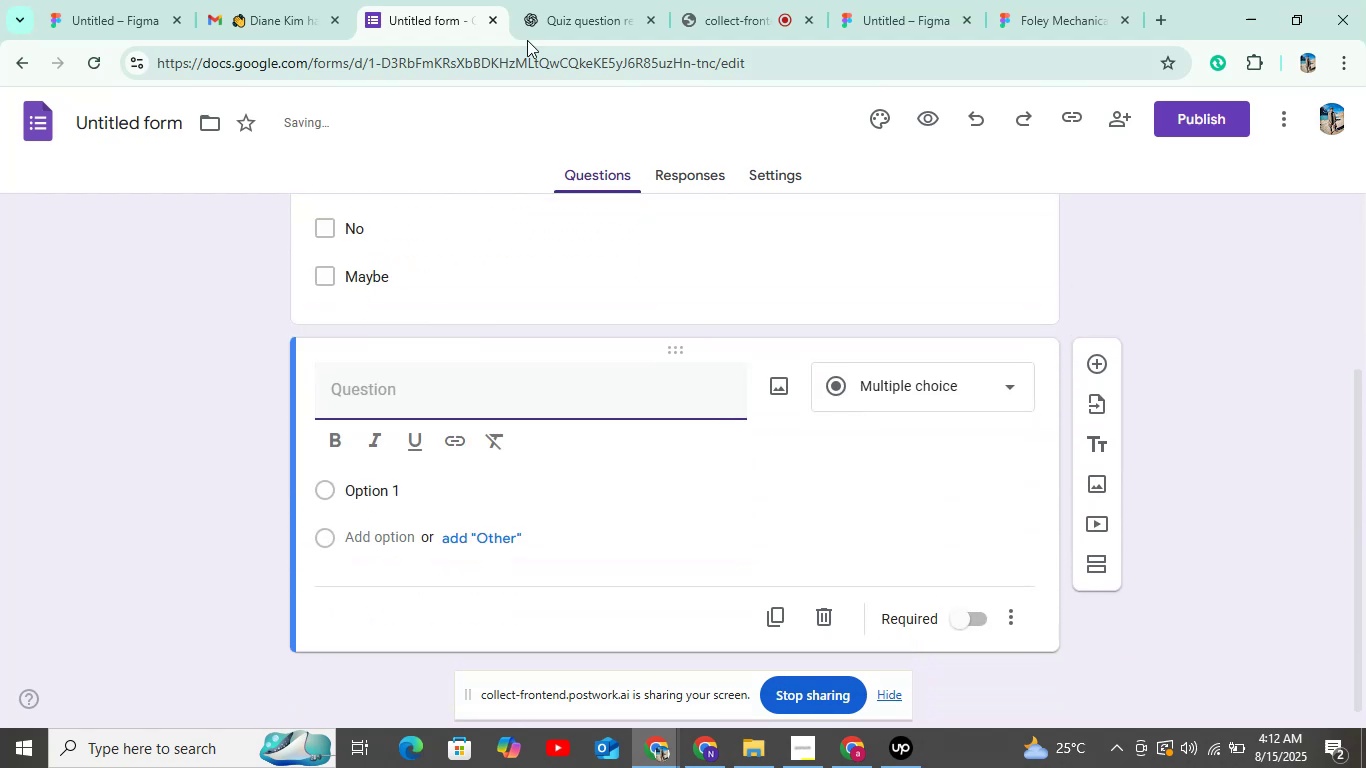 
left_click([555, 14])
 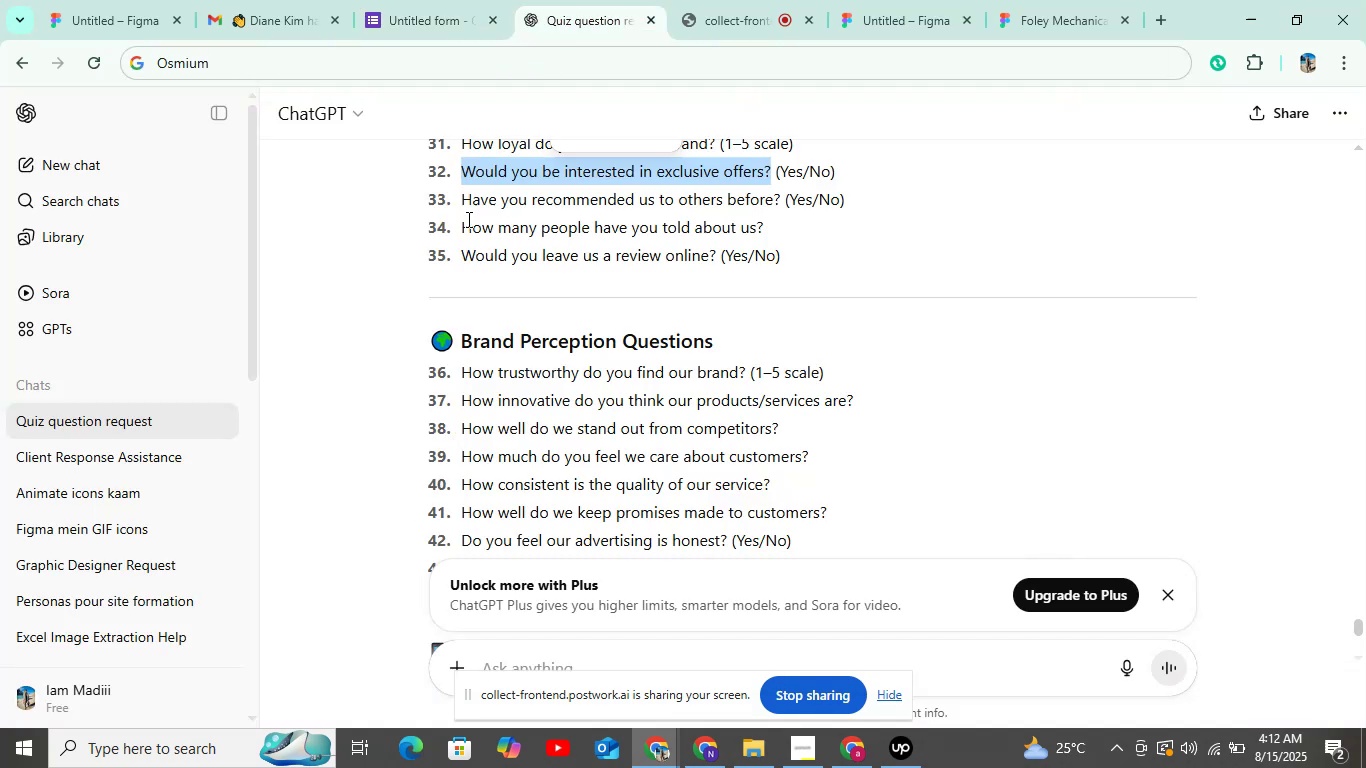 
left_click_drag(start_coordinate=[463, 202], to_coordinate=[781, 198])
 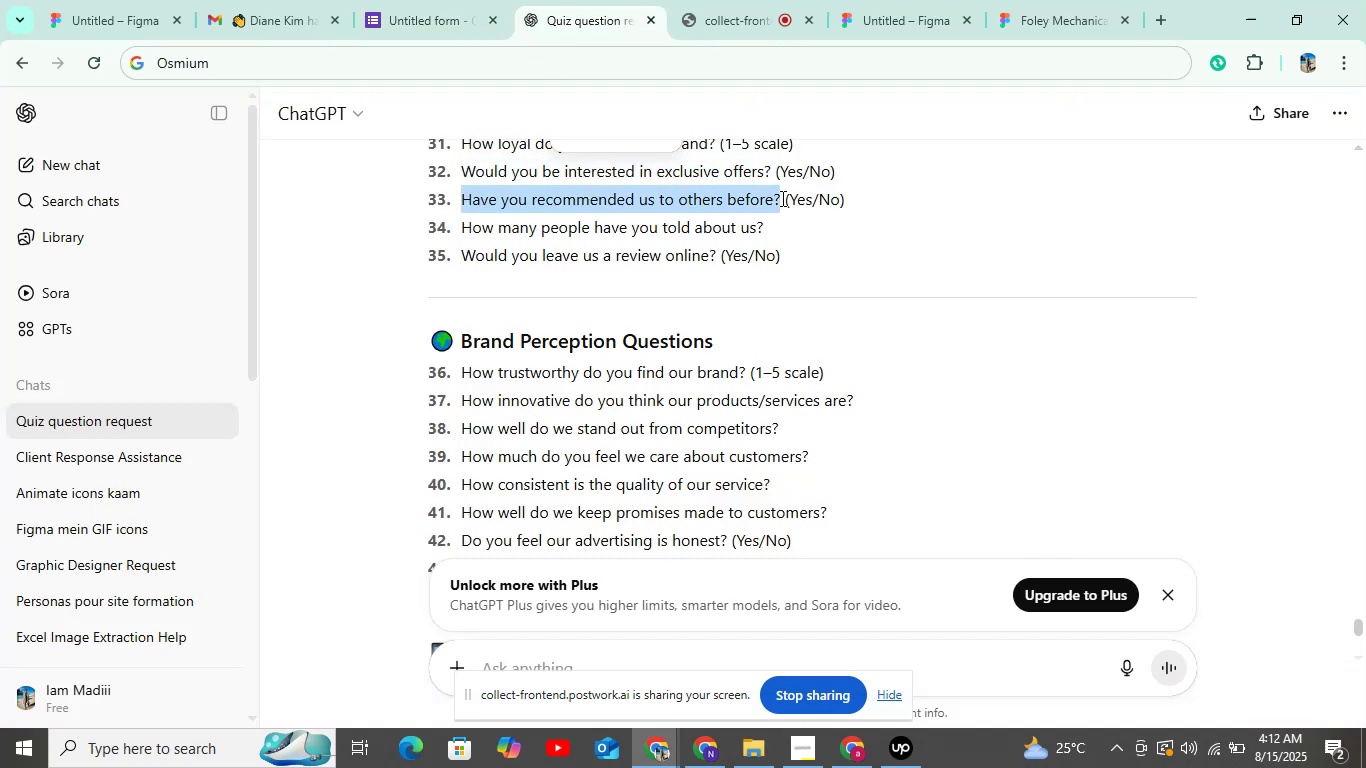 
key(Control+C)
 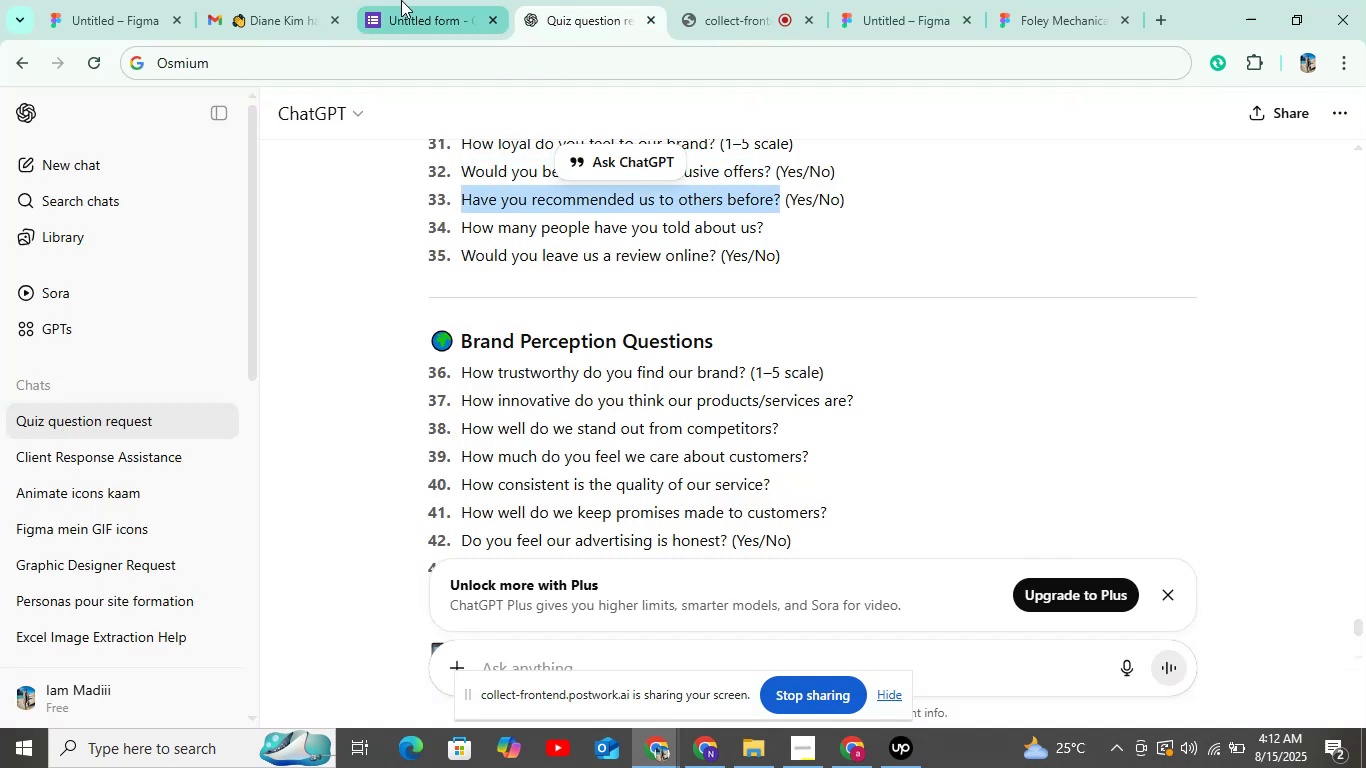 
left_click([401, 0])
 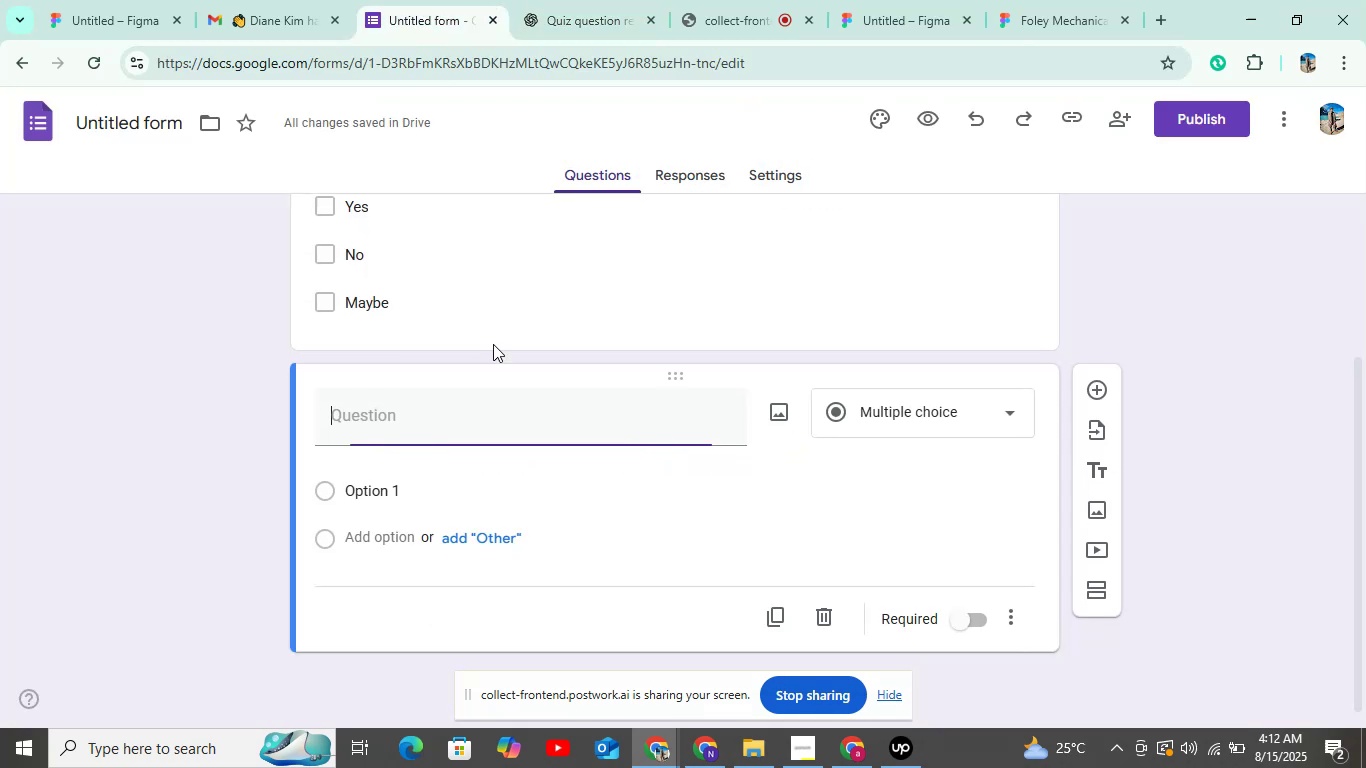 
key(Control+V)
 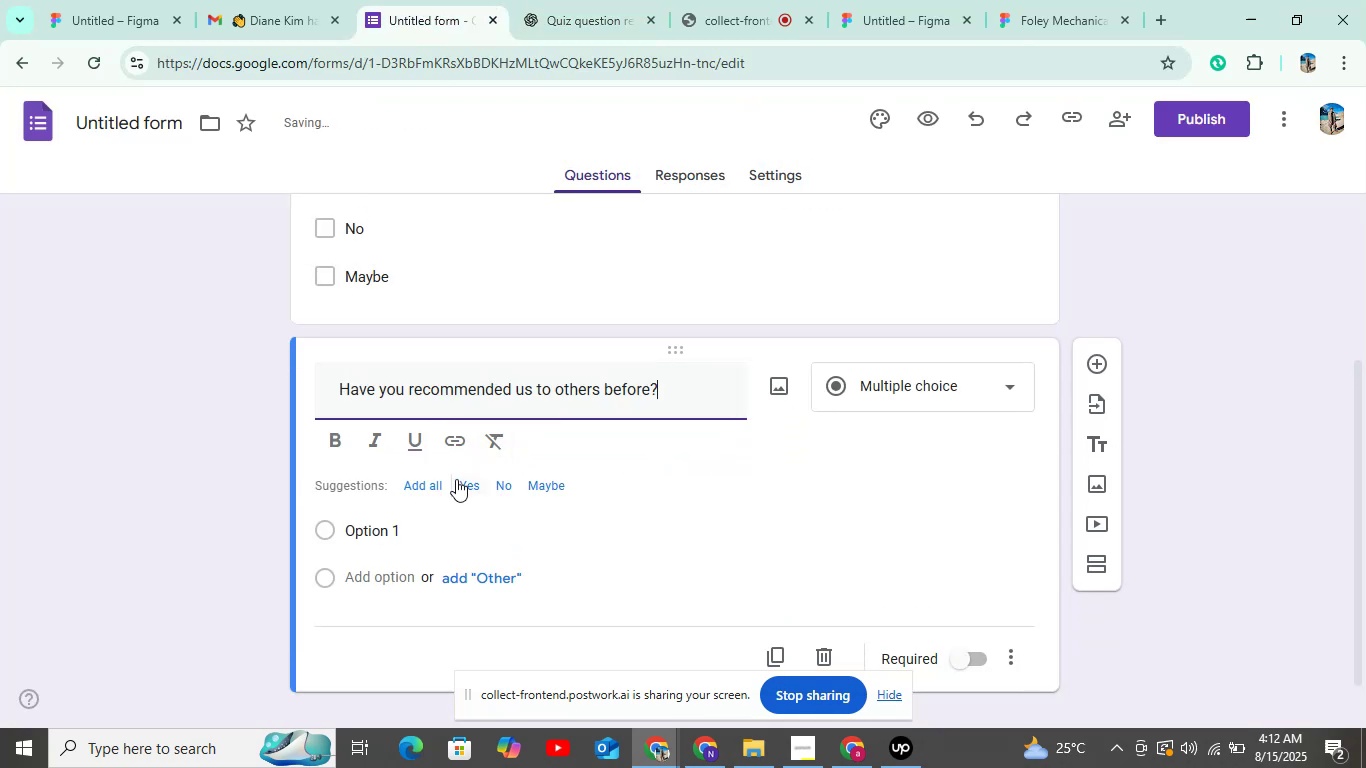 
left_click([423, 480])
 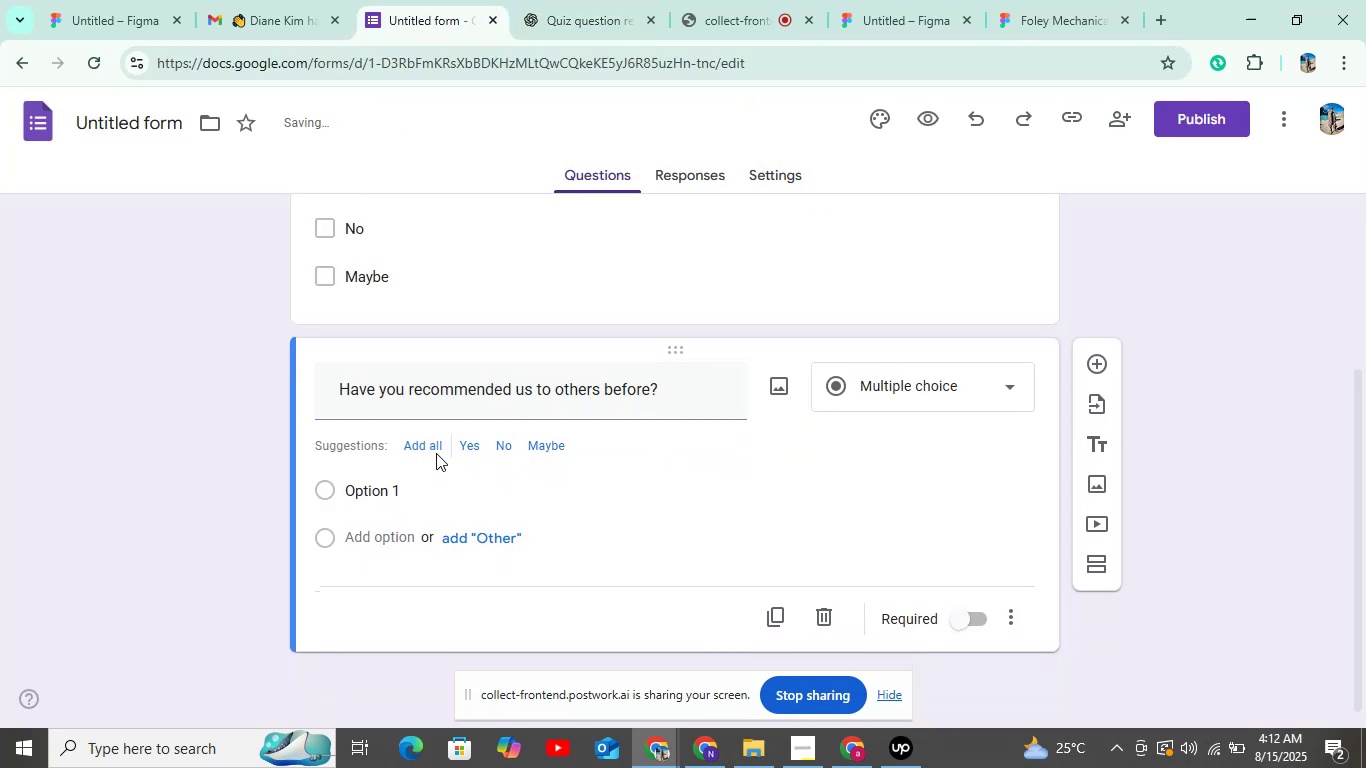 
left_click([437, 448])
 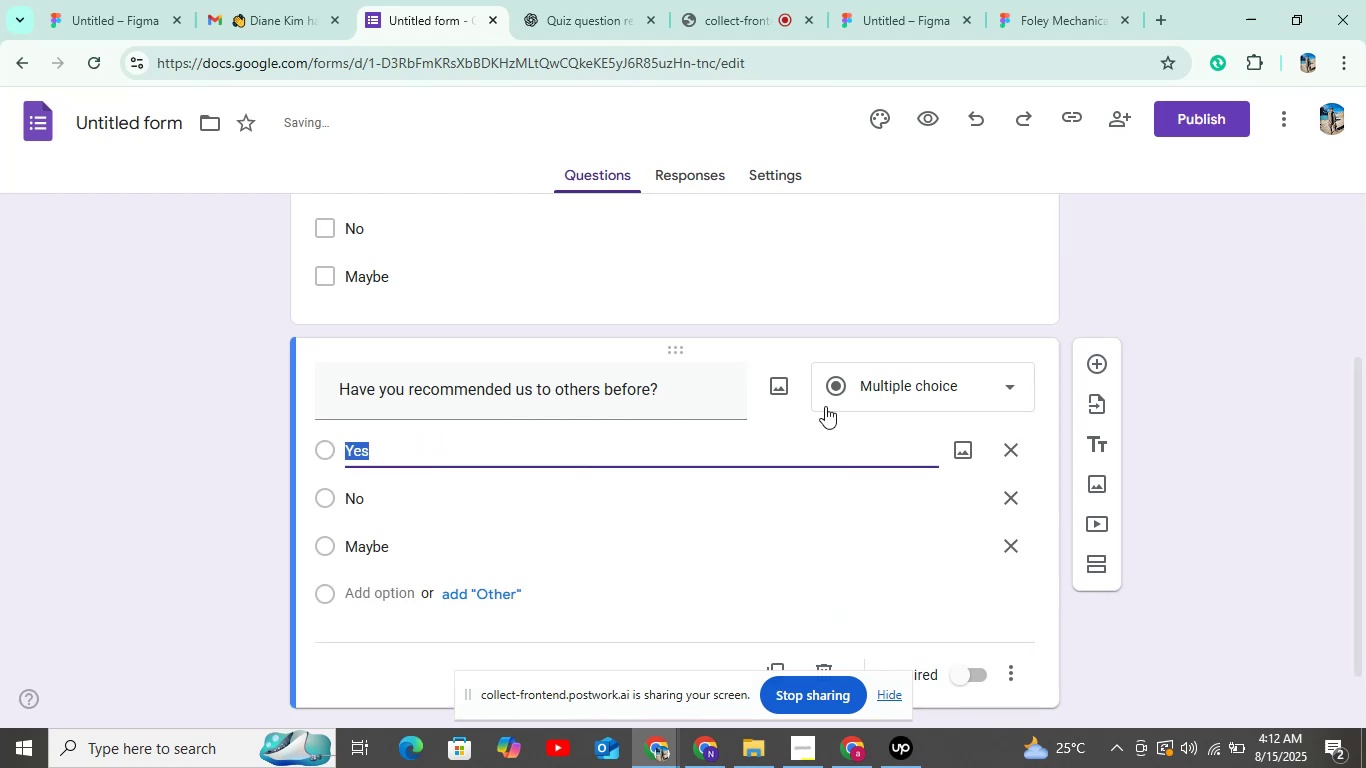 
left_click([919, 392])
 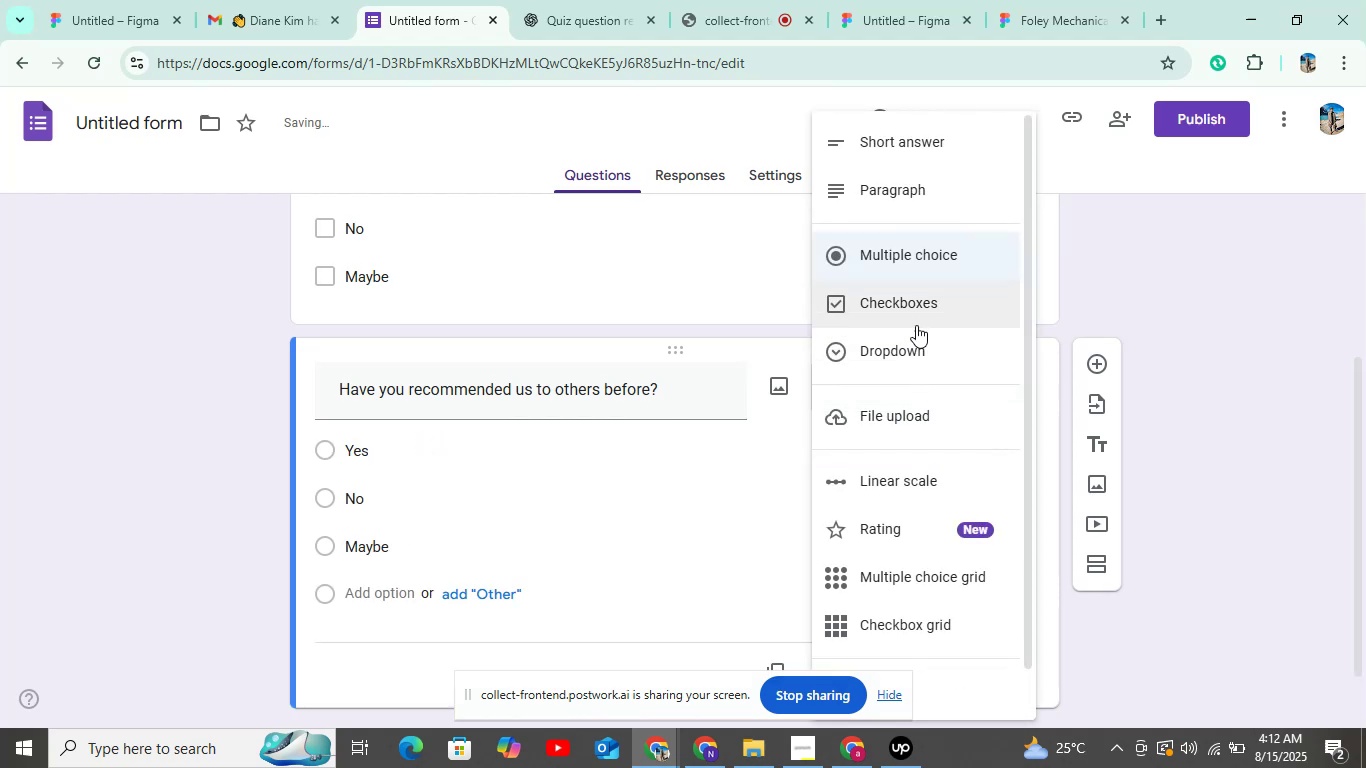 
left_click([918, 308])
 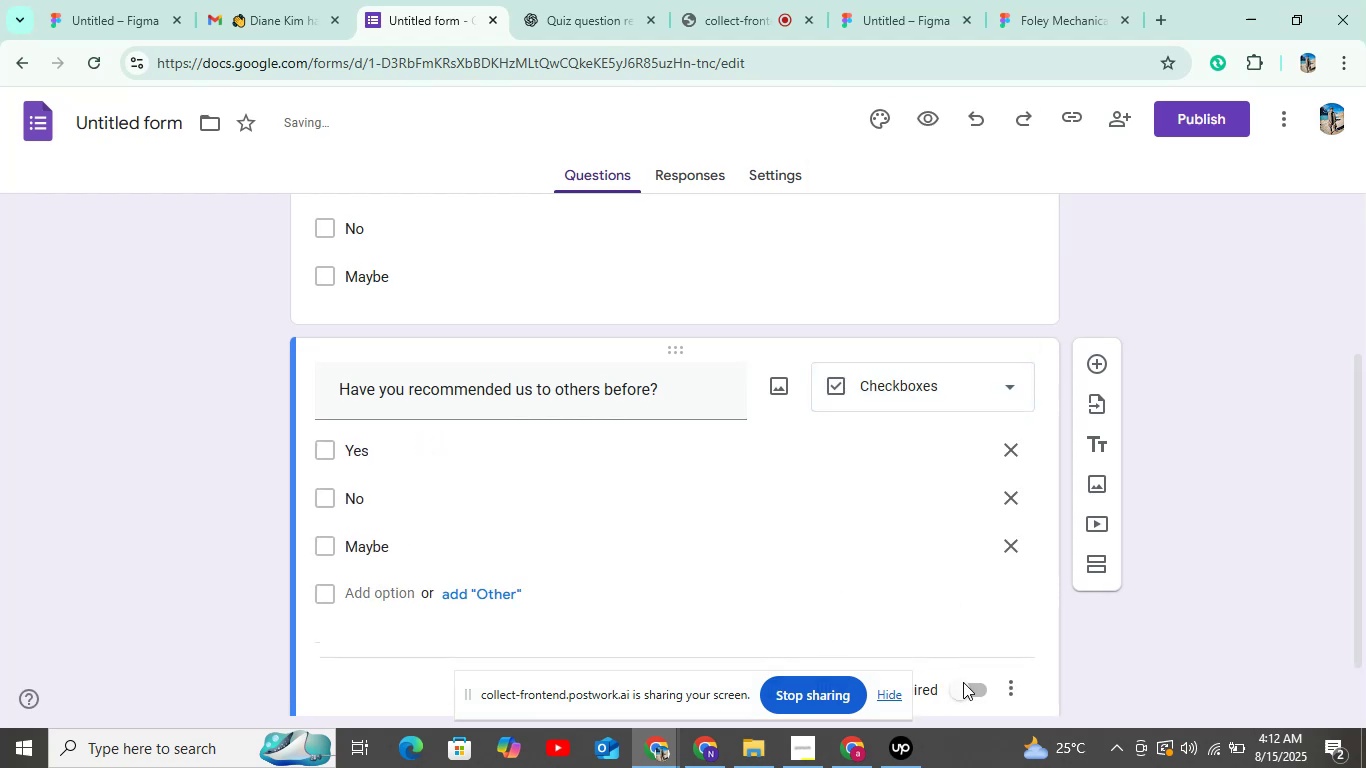 
scroll: coordinate [966, 624], scroll_direction: down, amount: 6.0
 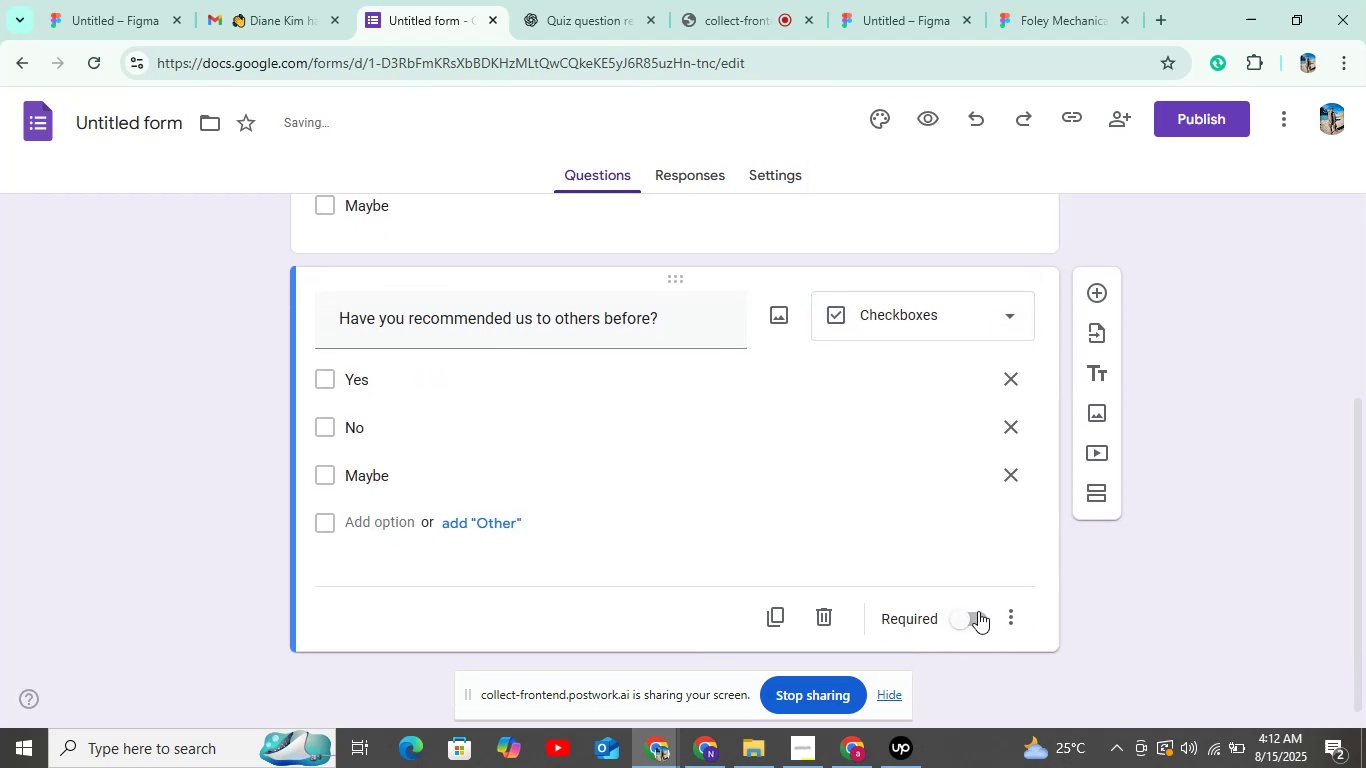 
left_click([976, 616])
 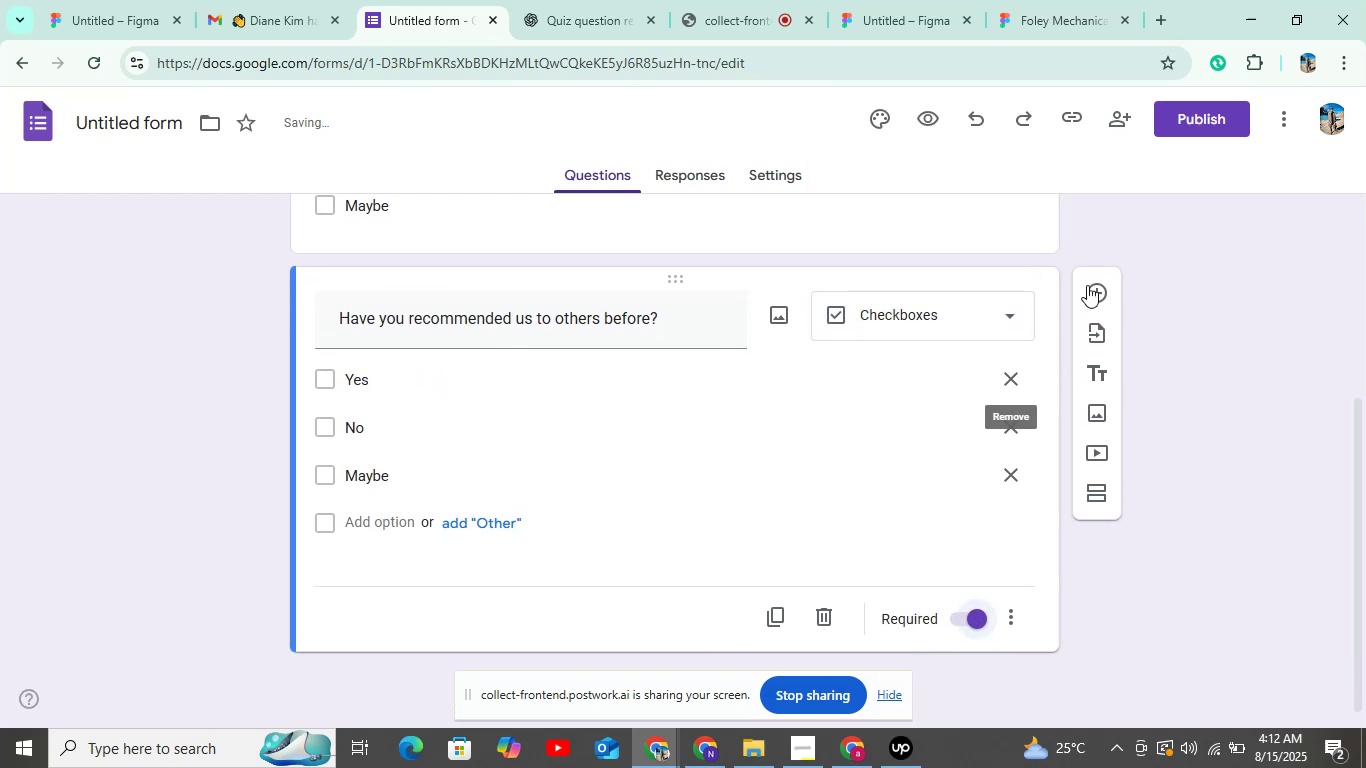 
left_click([1088, 284])
 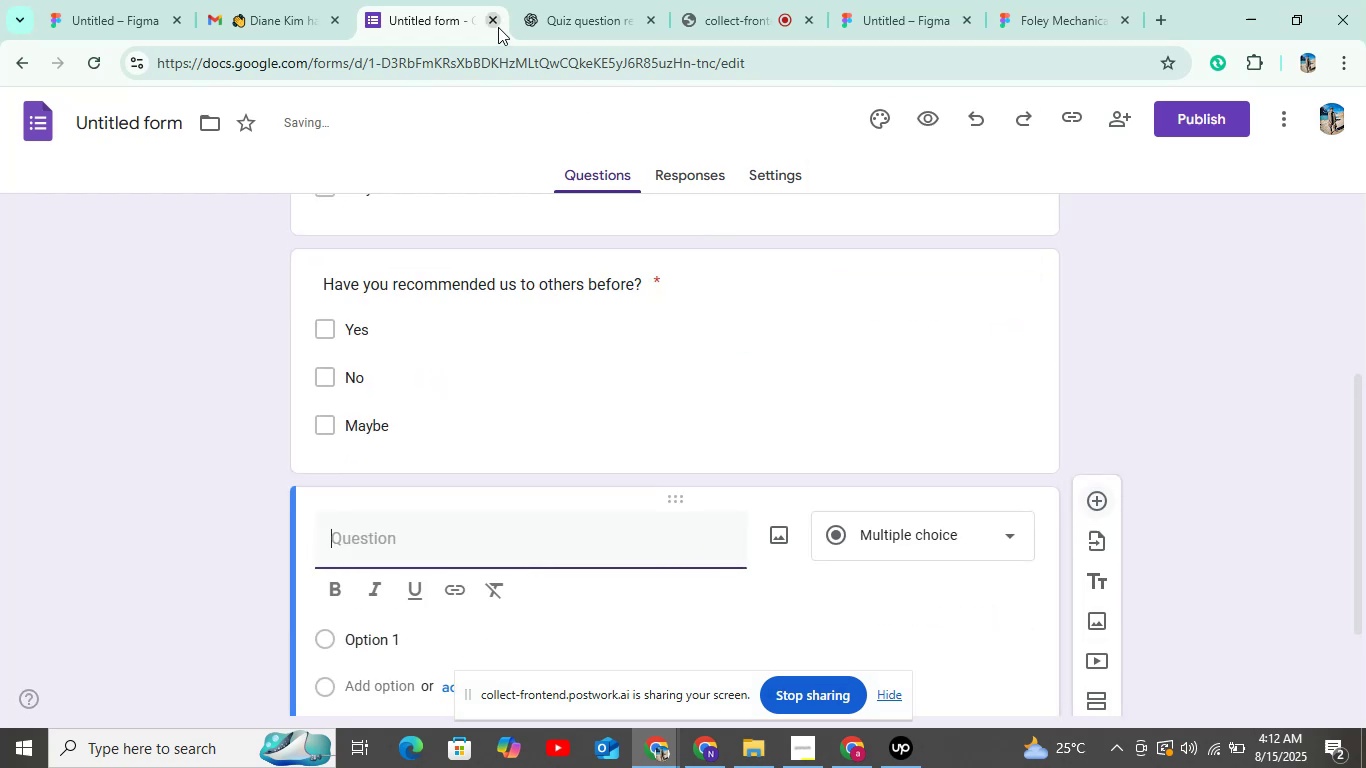 
left_click([586, 0])
 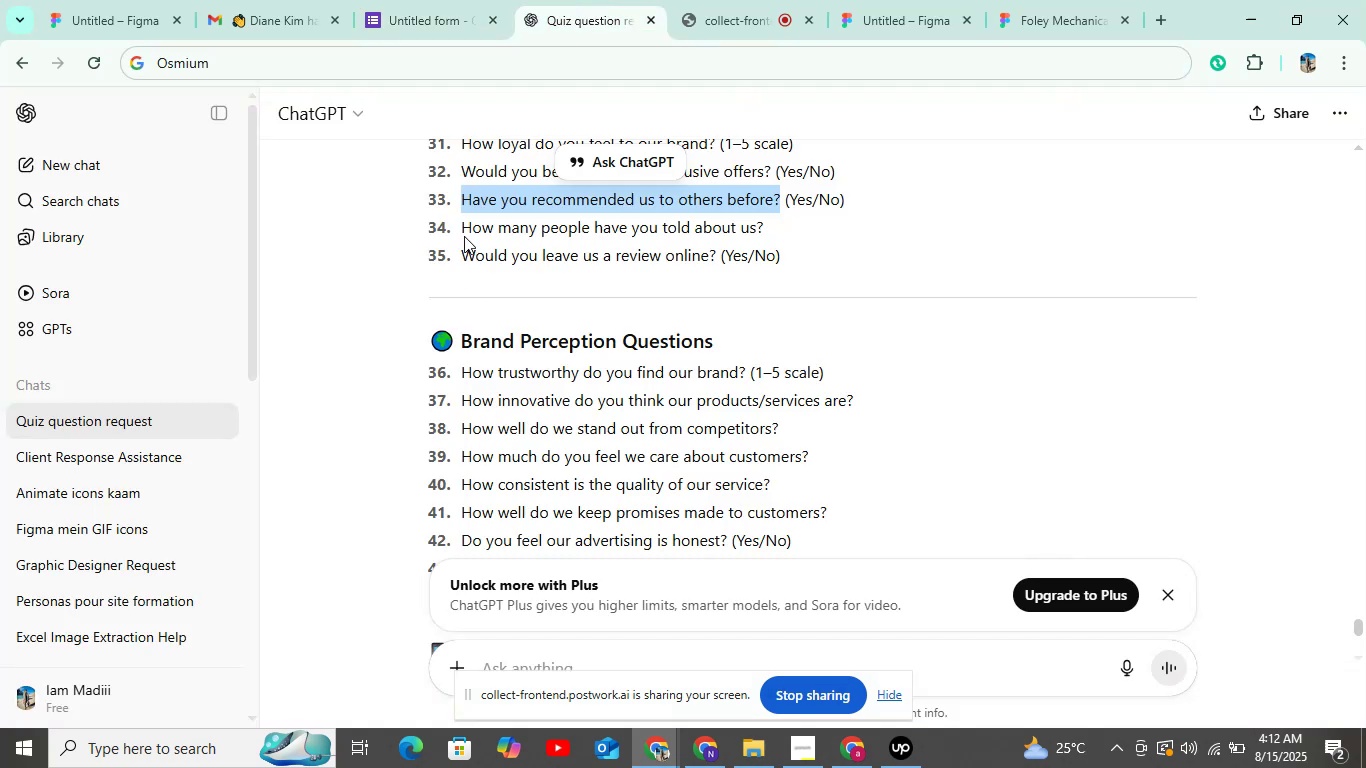 
left_click_drag(start_coordinate=[462, 232], to_coordinate=[769, 227])
 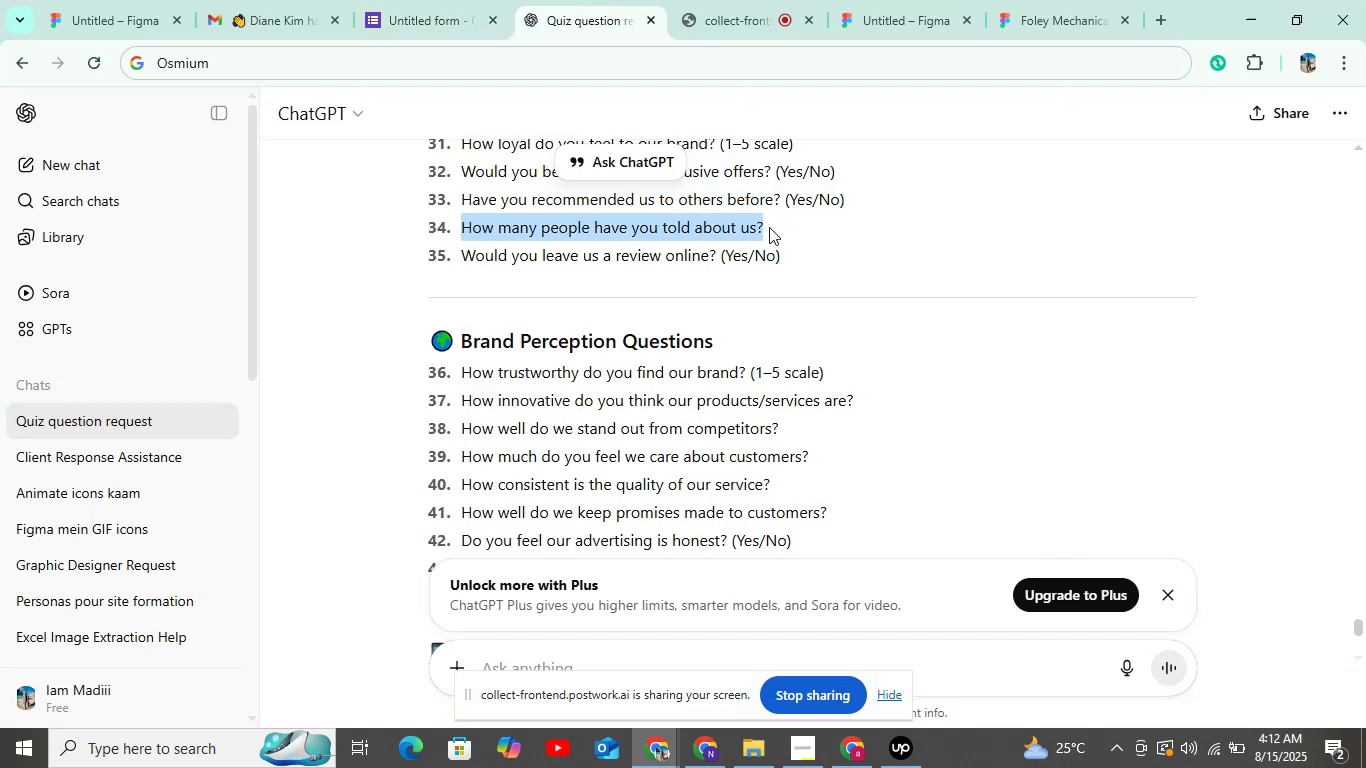 
key(Control+C)
 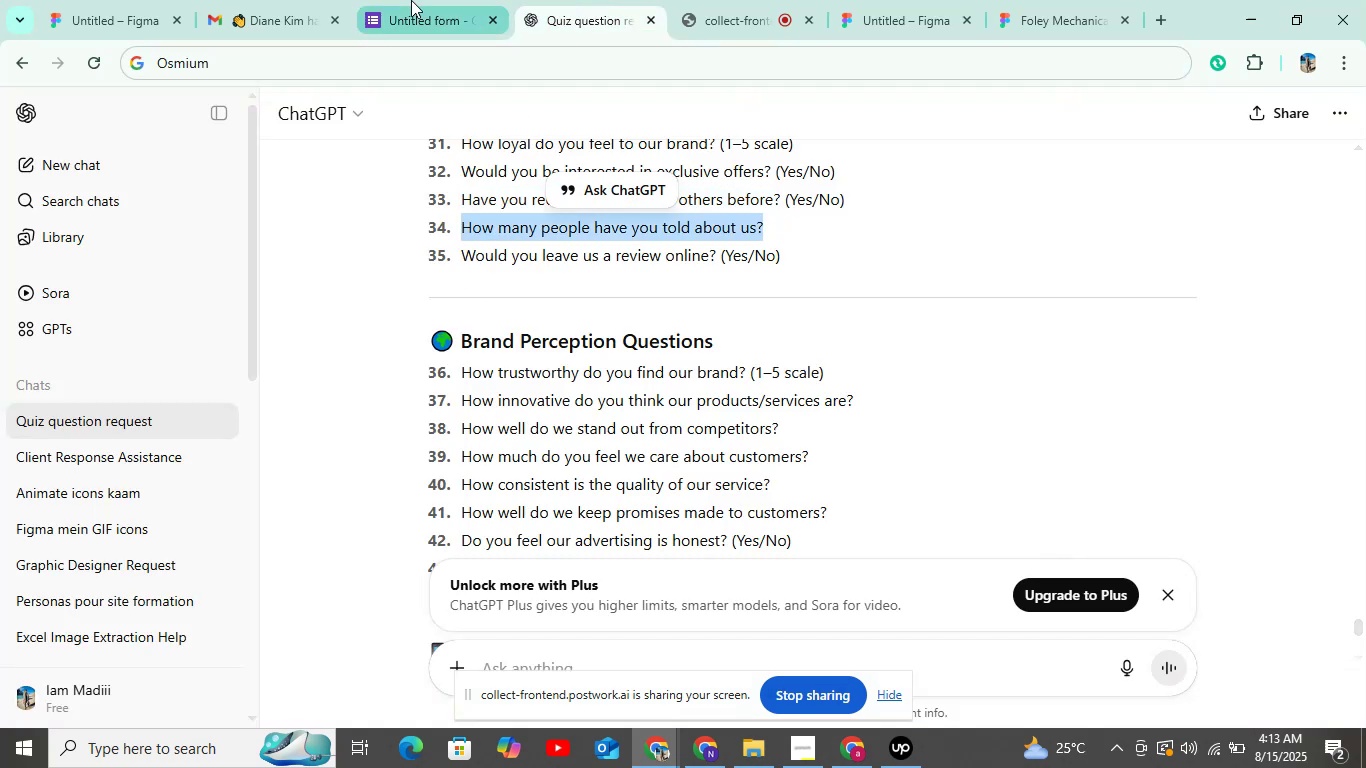 
left_click([411, 0])
 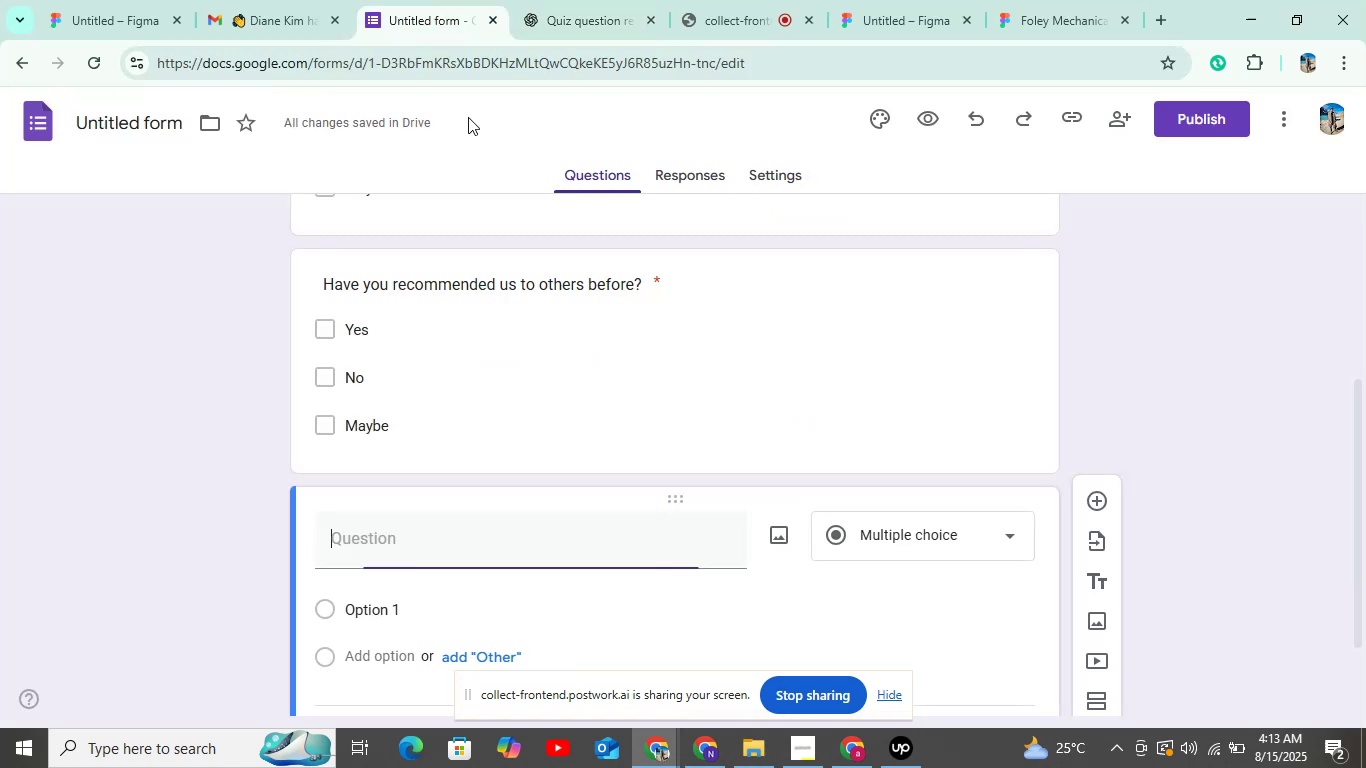 
key(Control+V)
 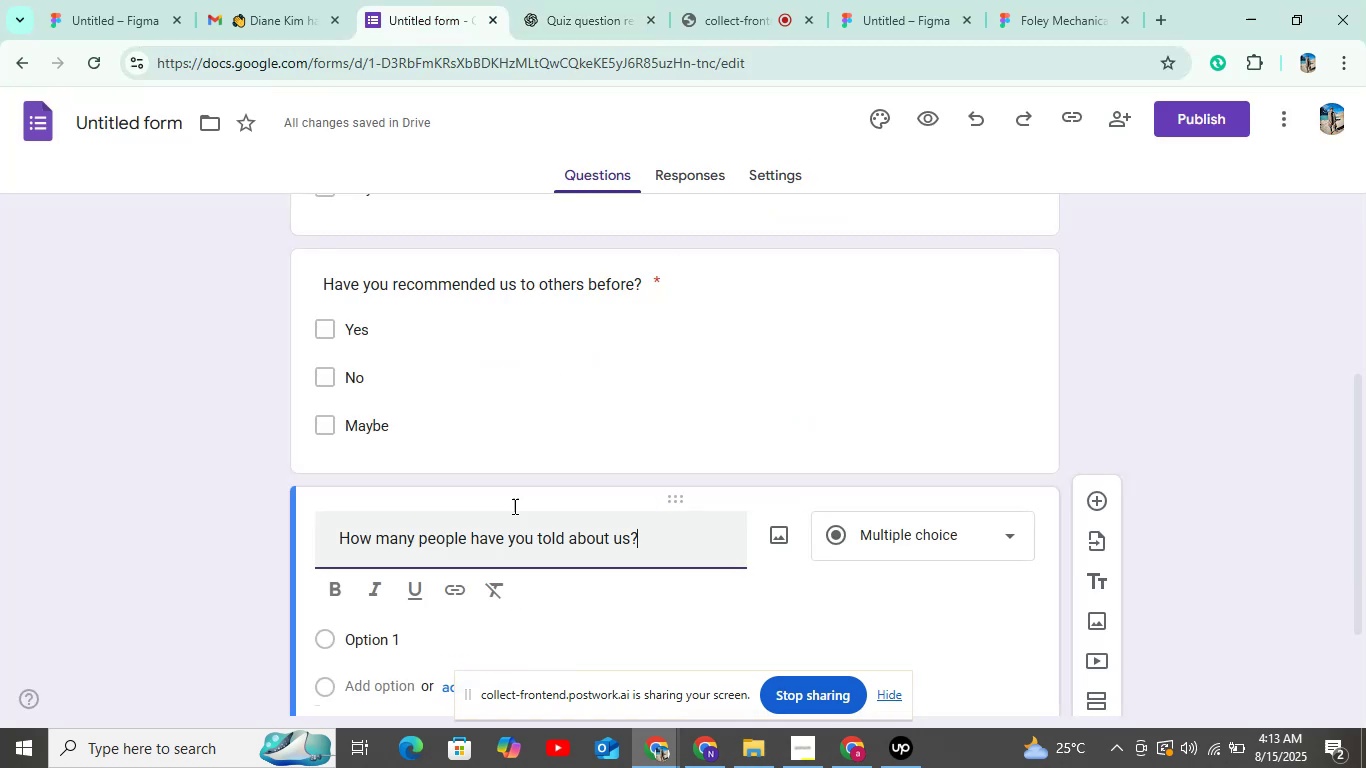 
scroll: coordinate [530, 394], scroll_direction: down, amount: 5.0
 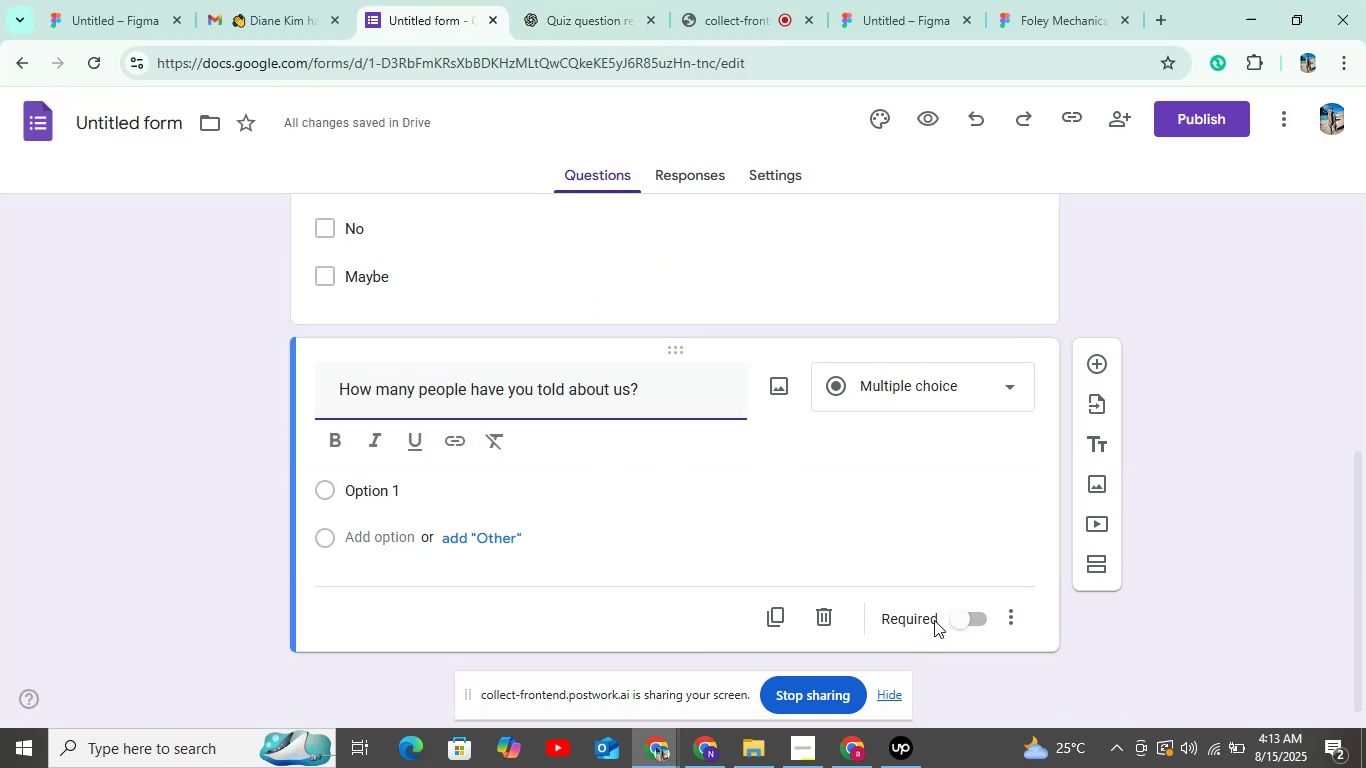 
wait(5.9)
 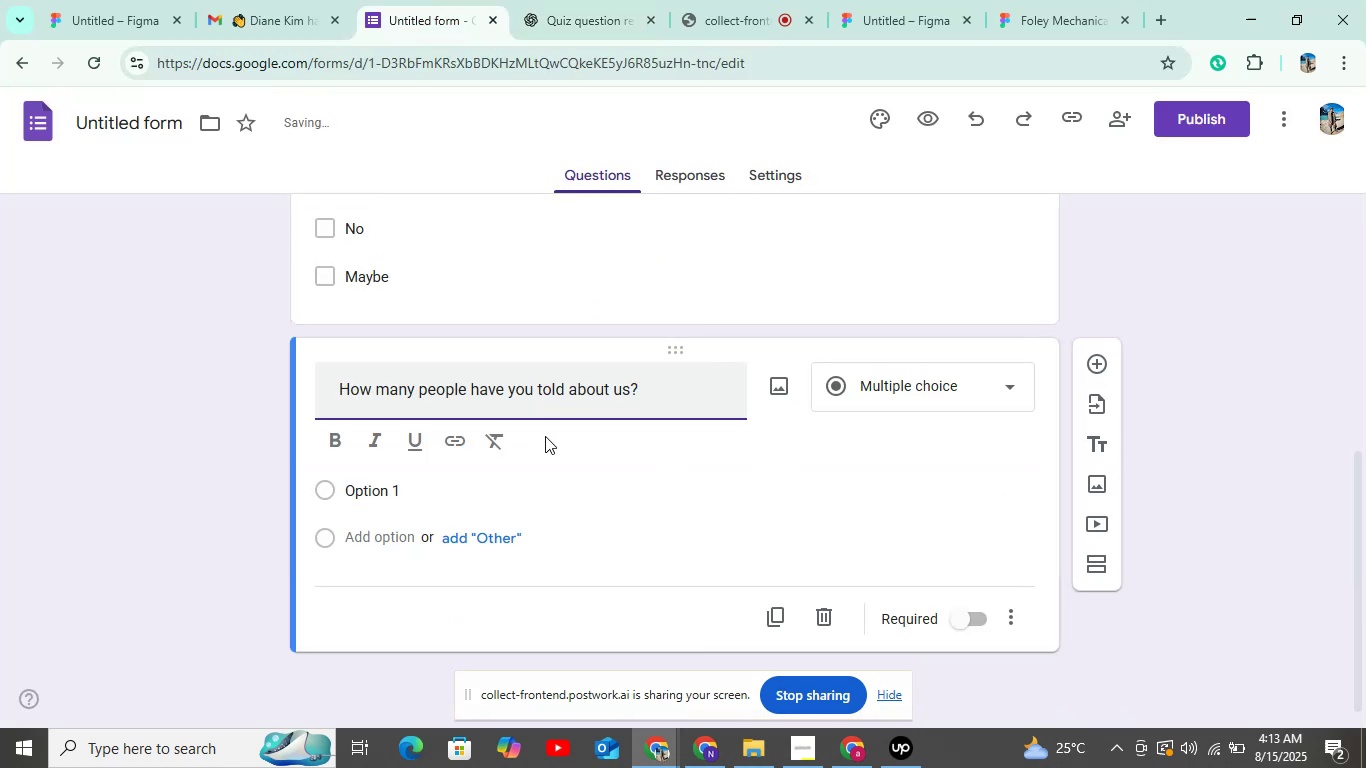 
left_click([937, 373])
 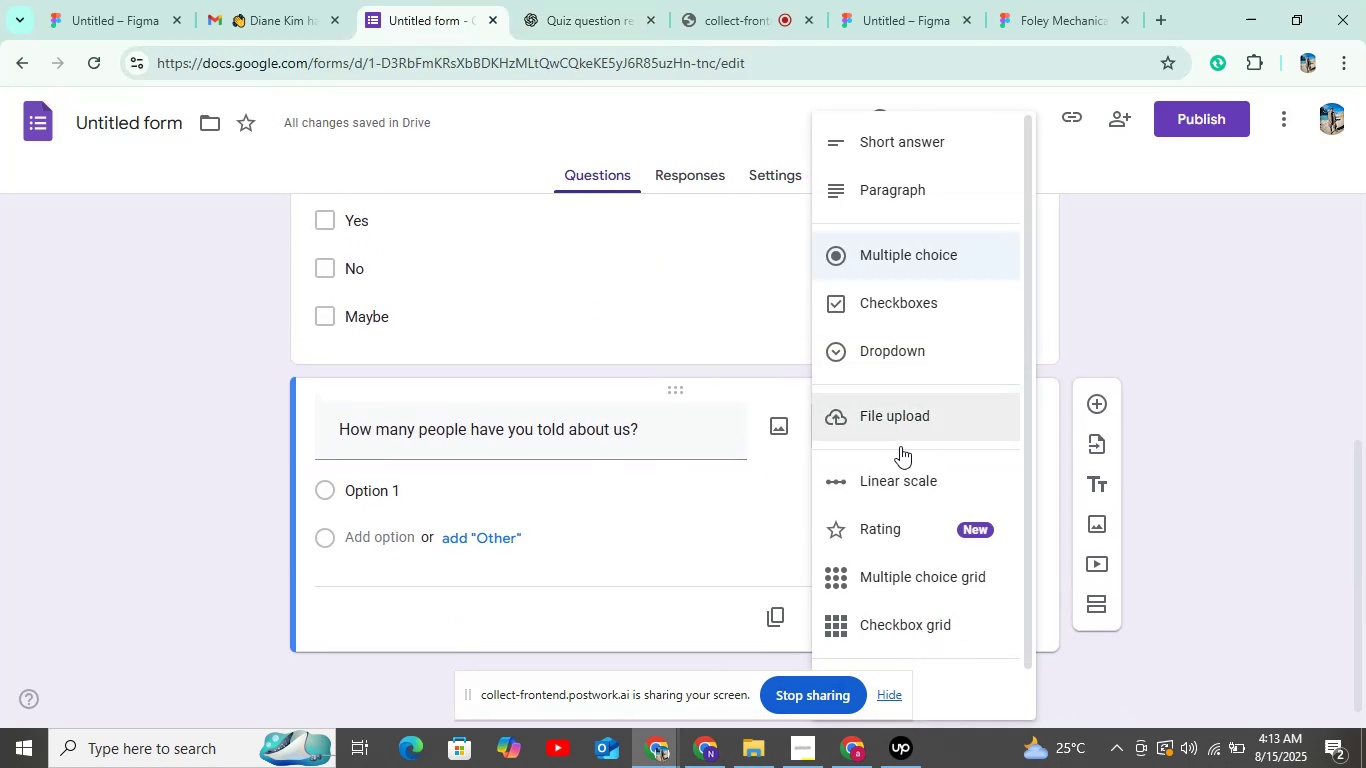 
left_click([885, 154])
 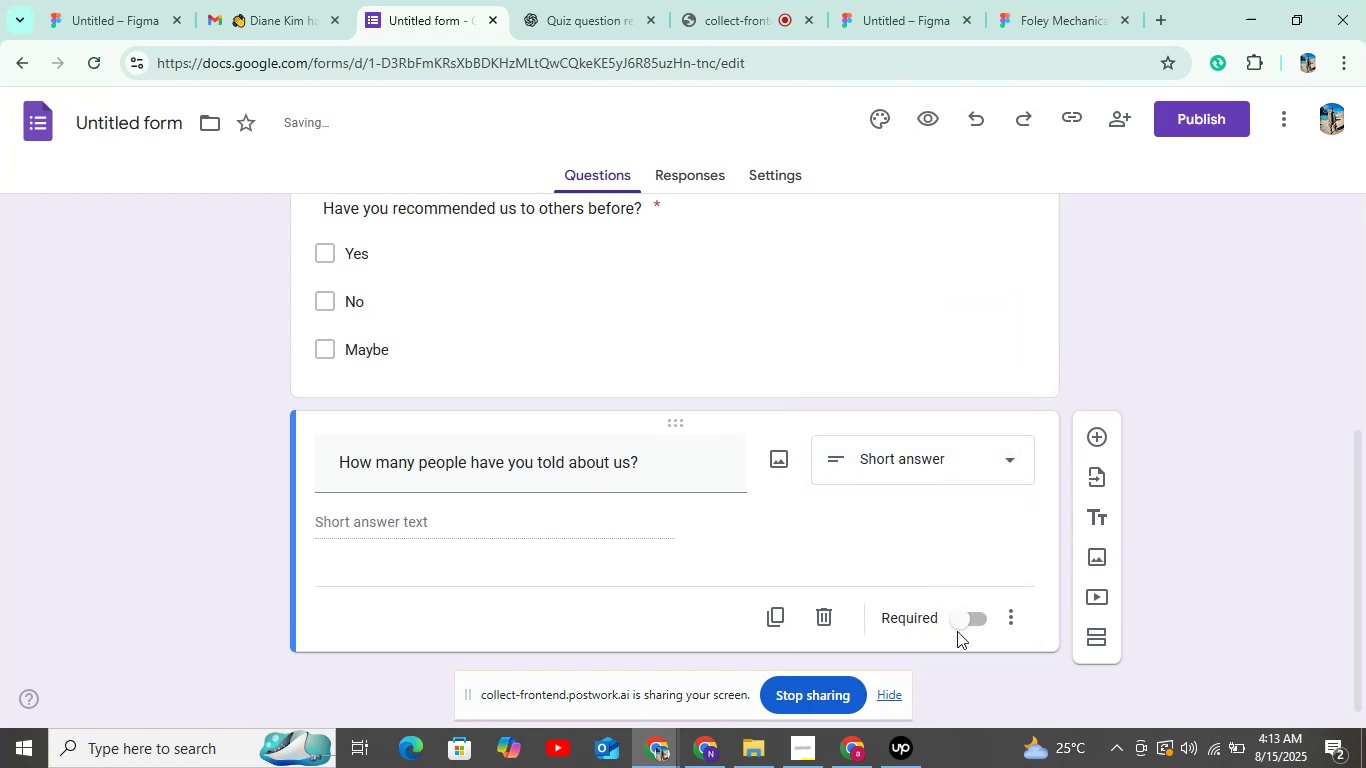 
left_click([961, 617])
 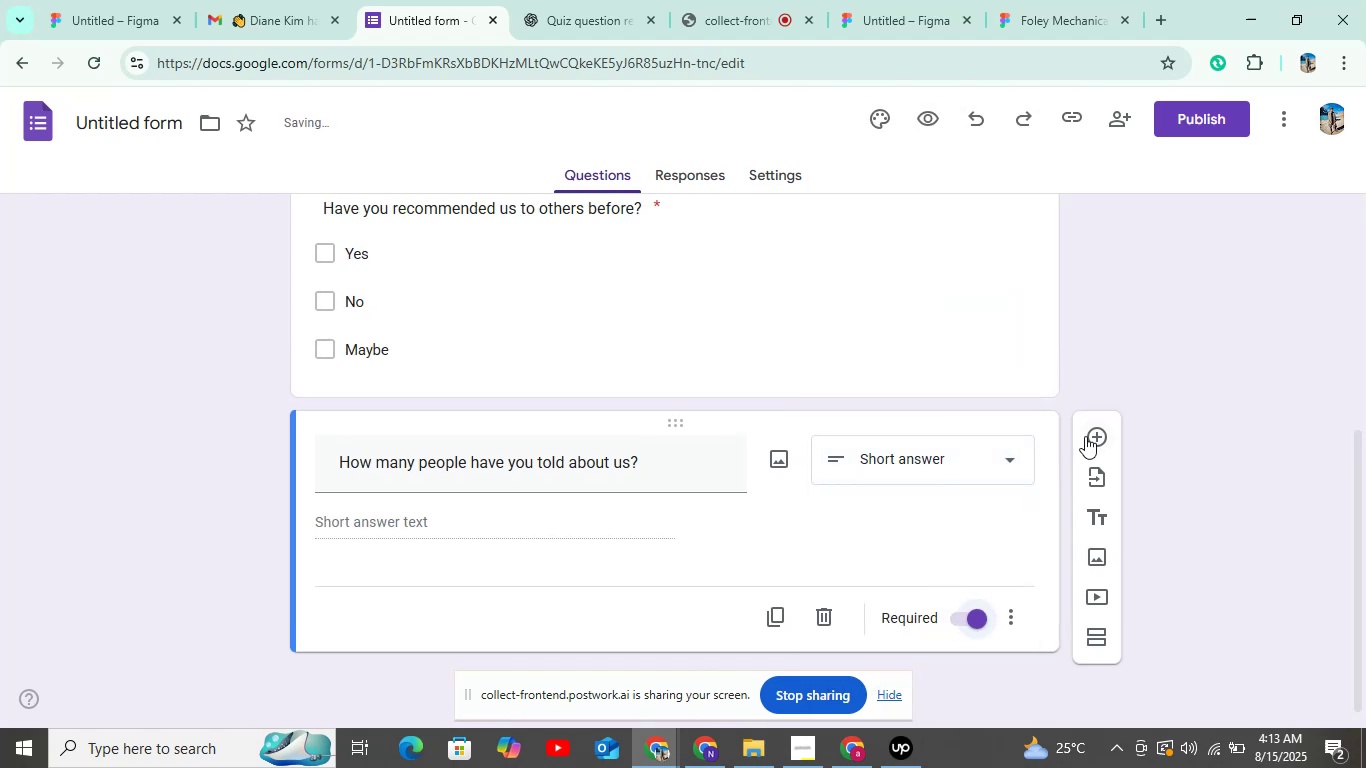 
left_click([1089, 436])
 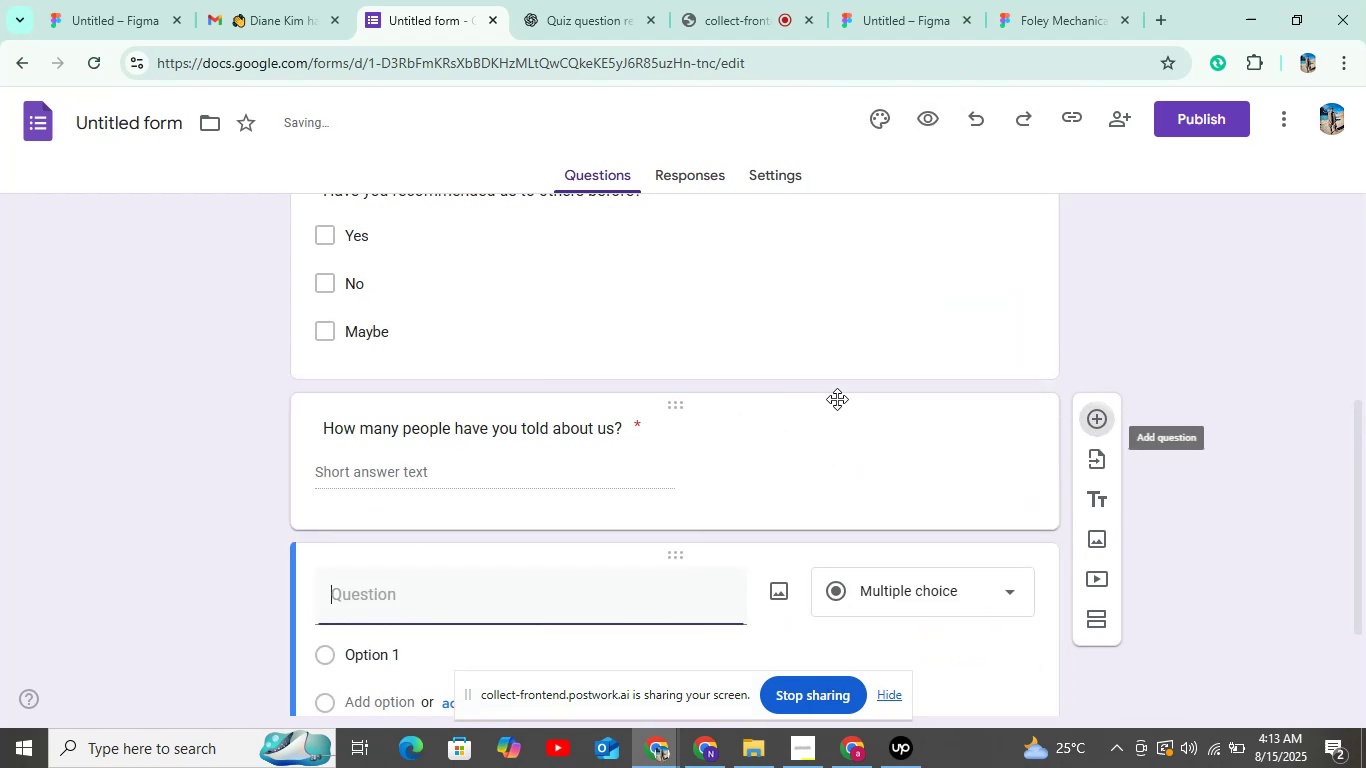 
scroll: coordinate [804, 484], scroll_direction: up, amount: 2.0
 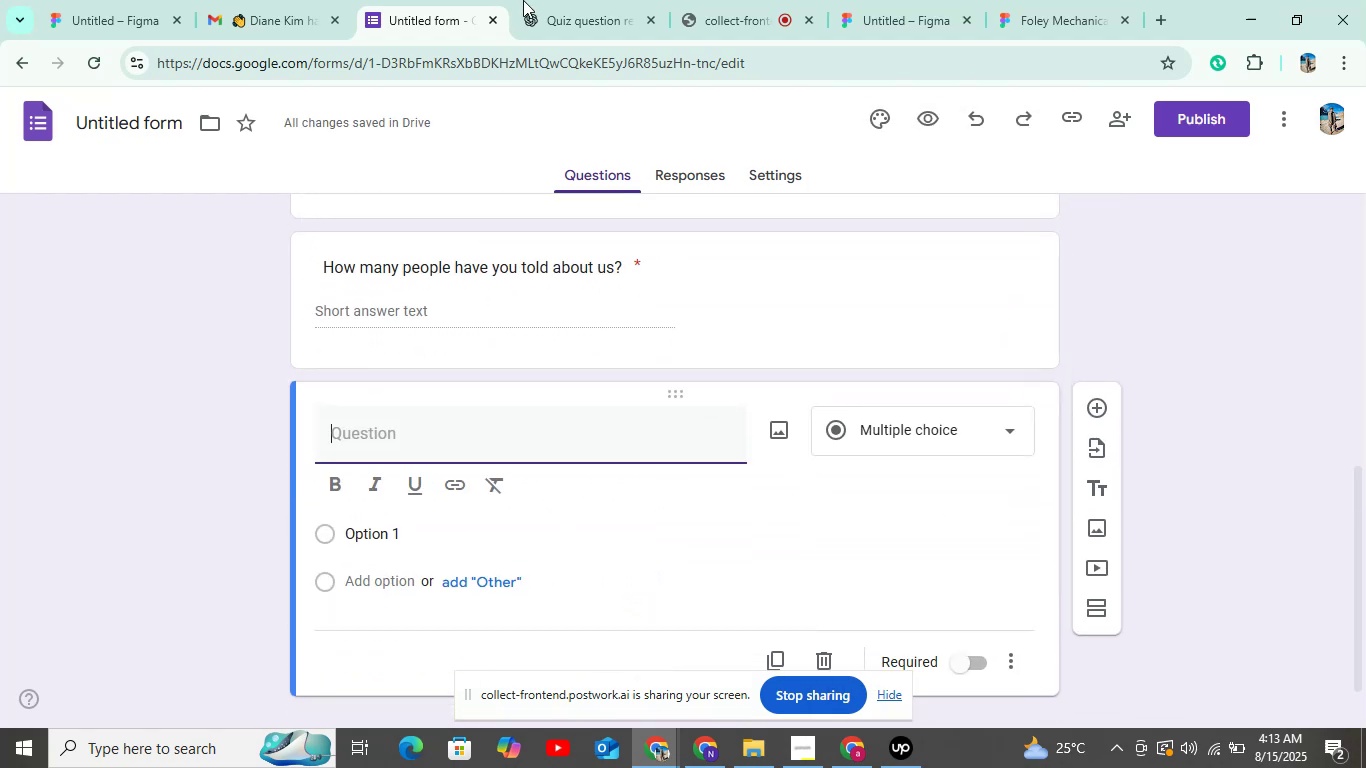 
left_click([568, 17])
 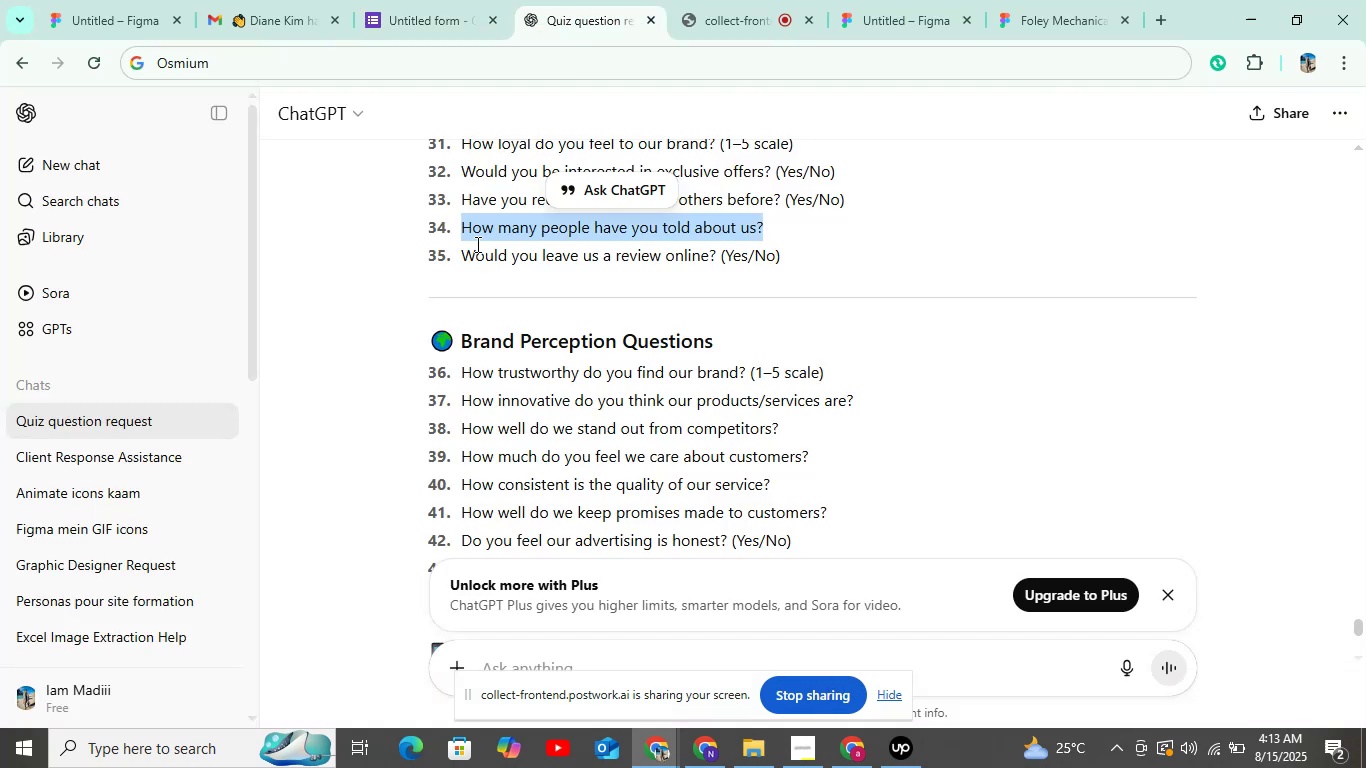 
left_click_drag(start_coordinate=[457, 250], to_coordinate=[720, 259])
 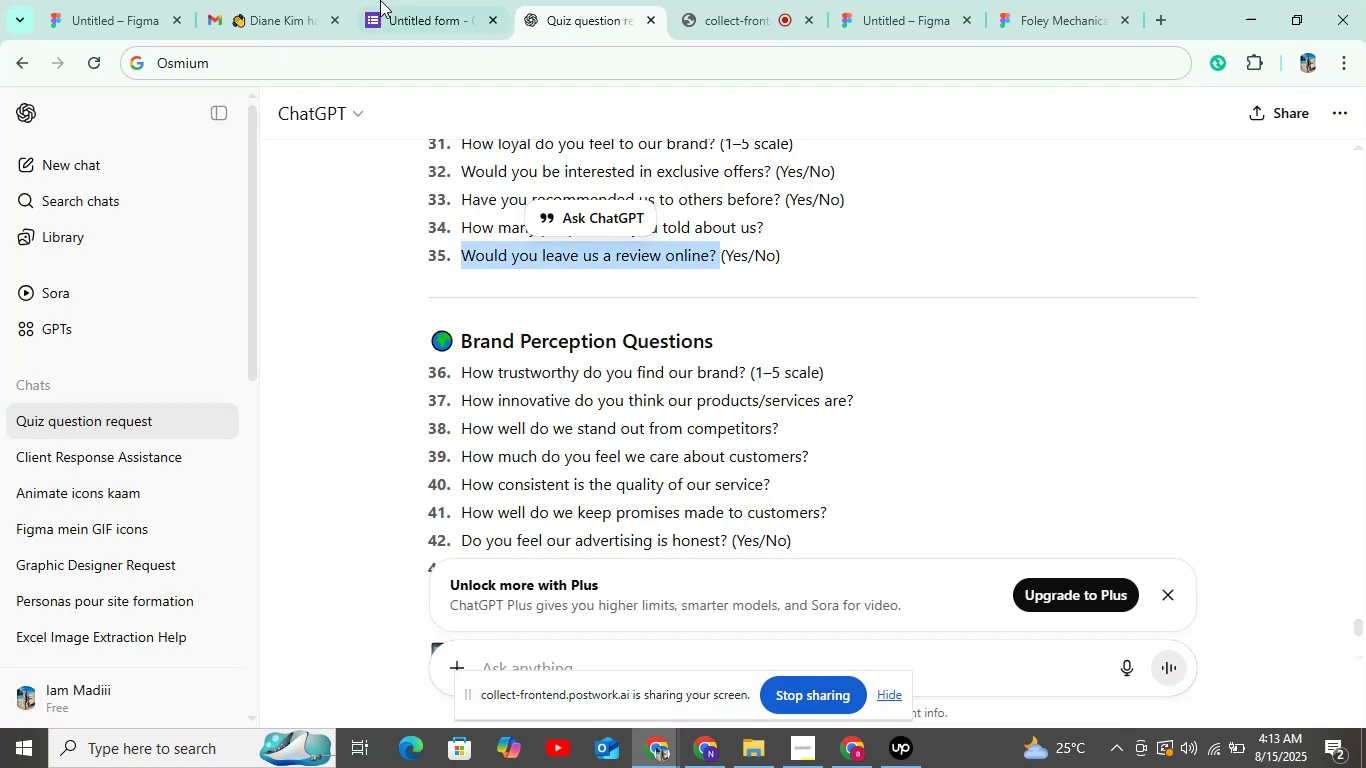 
key(Control+C)
 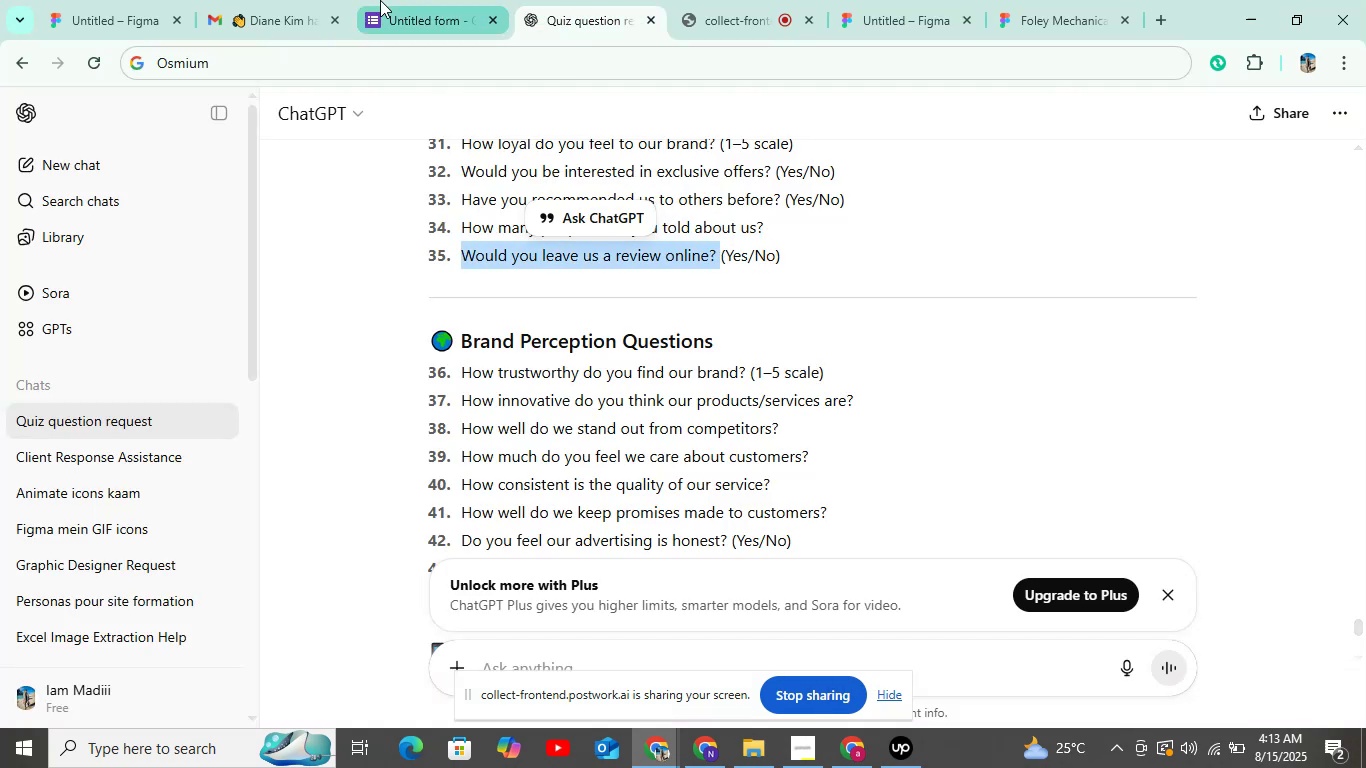 
left_click([380, 0])
 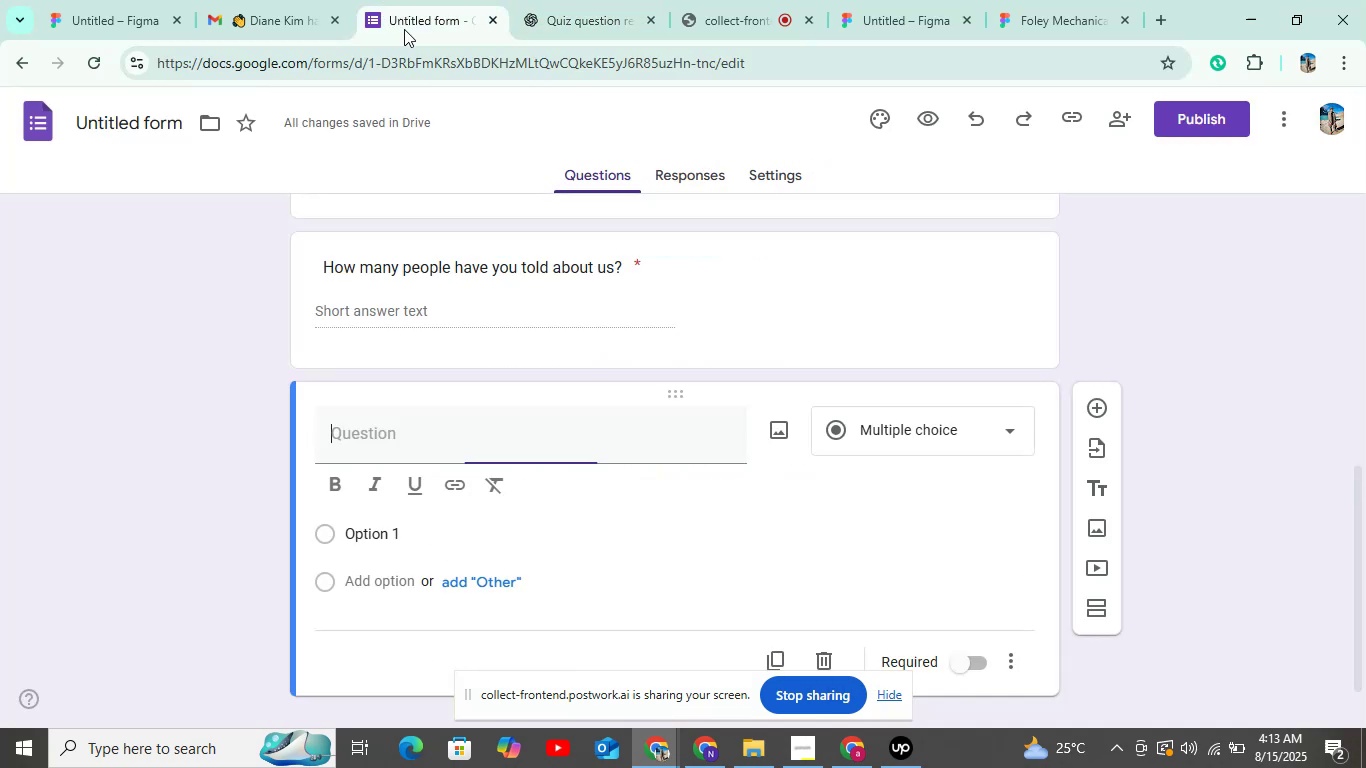 
key(Control+V)
 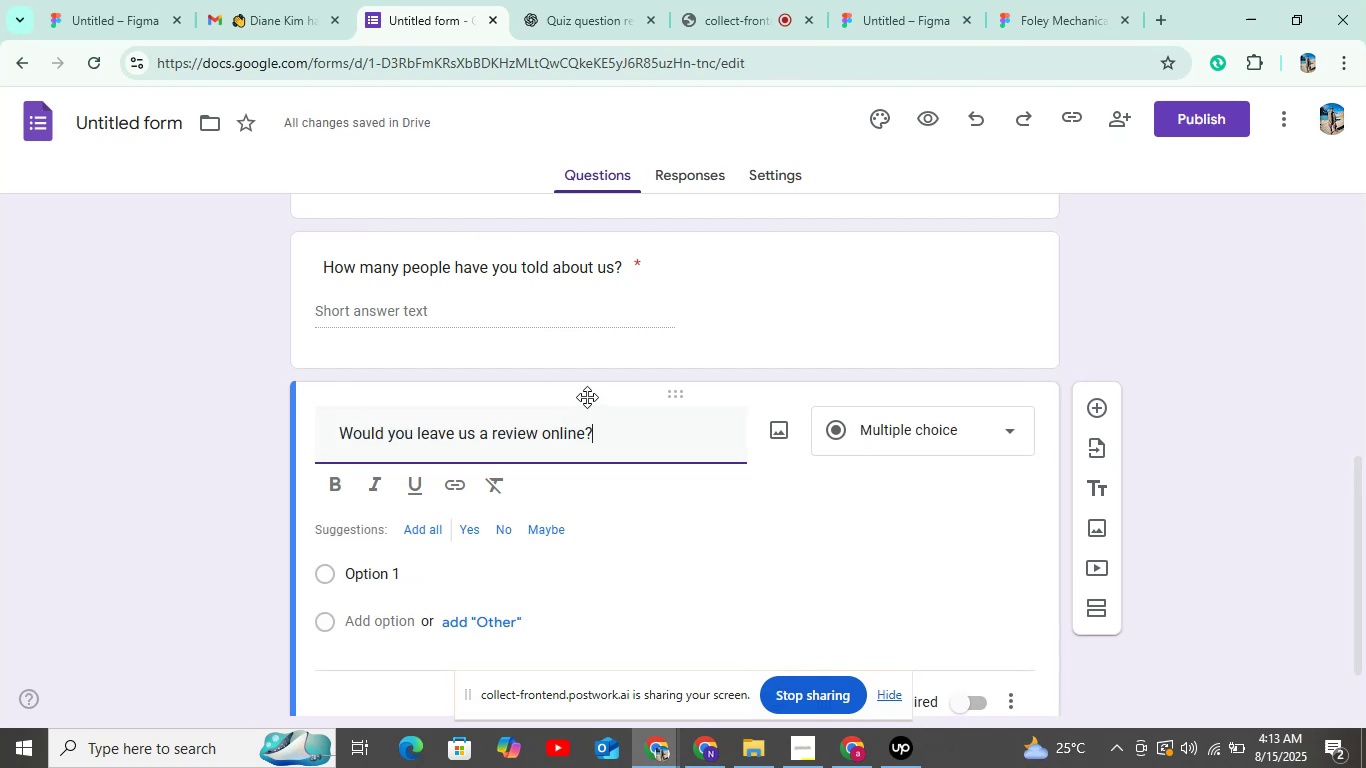 
wait(12.75)
 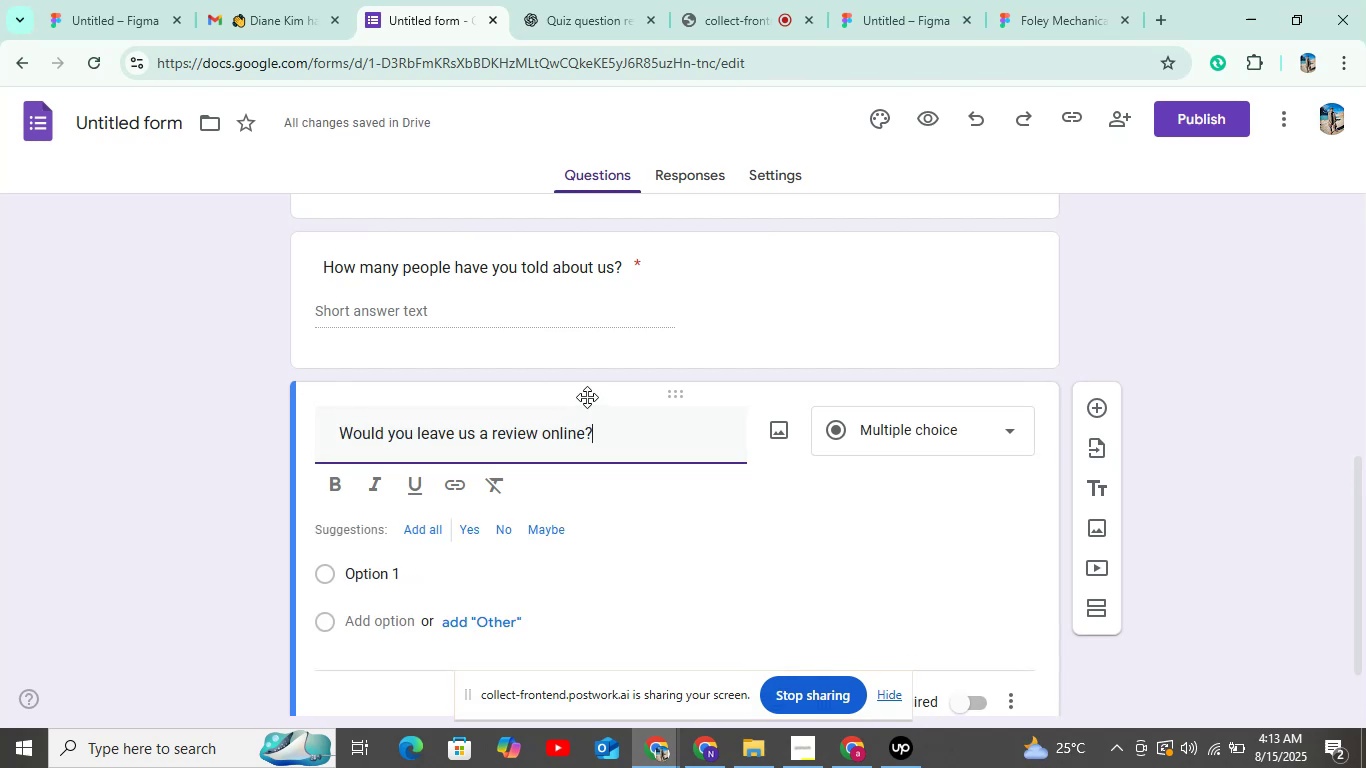 
scroll: coordinate [532, 481], scroll_direction: up, amount: 7.0
 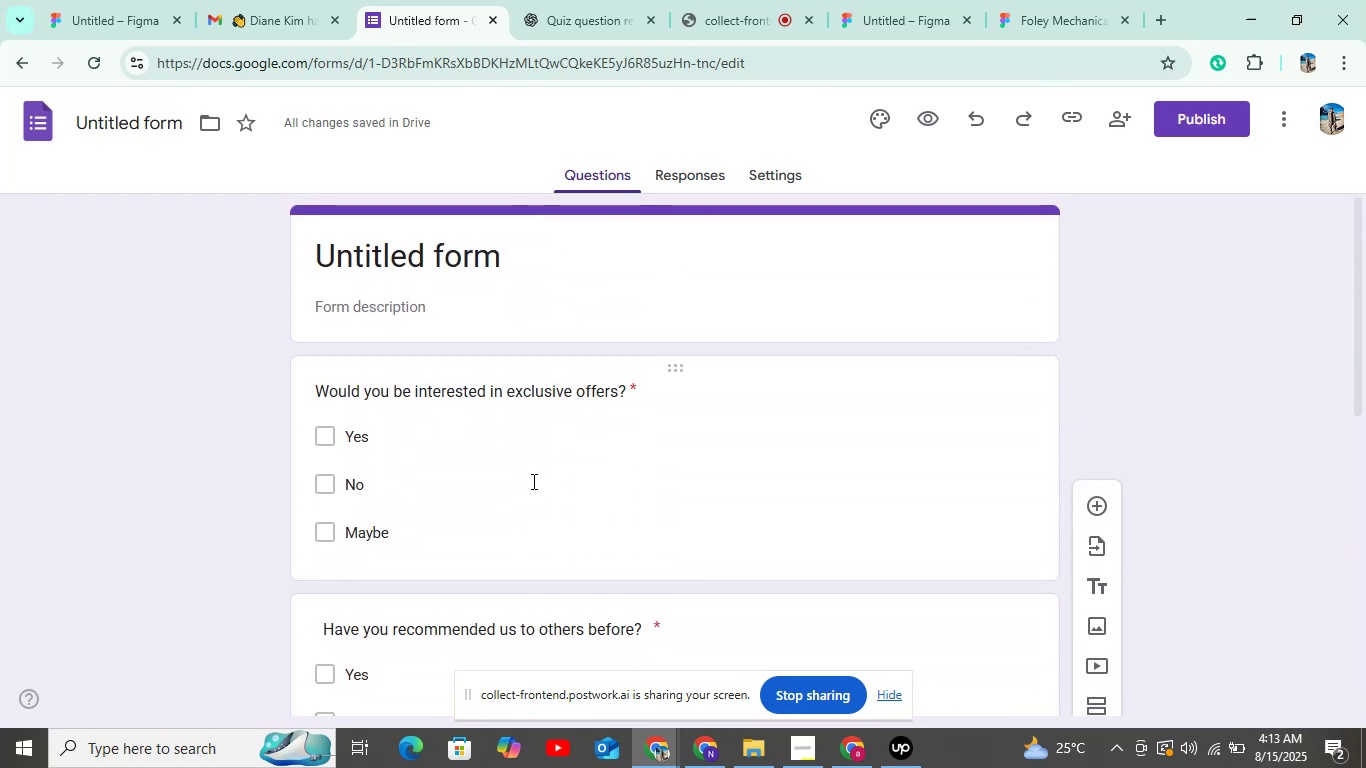 
scroll: coordinate [532, 481], scroll_direction: down, amount: 9.0
 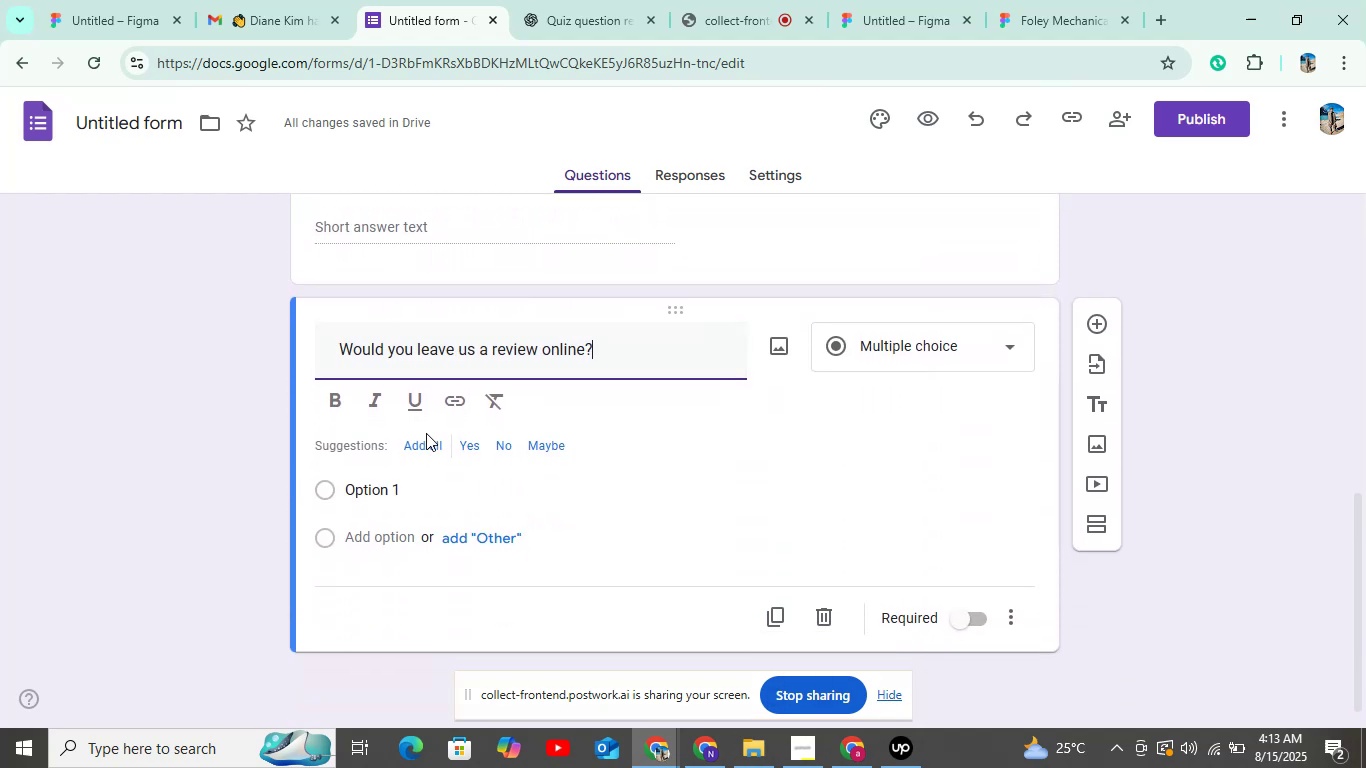 
left_click([427, 445])
 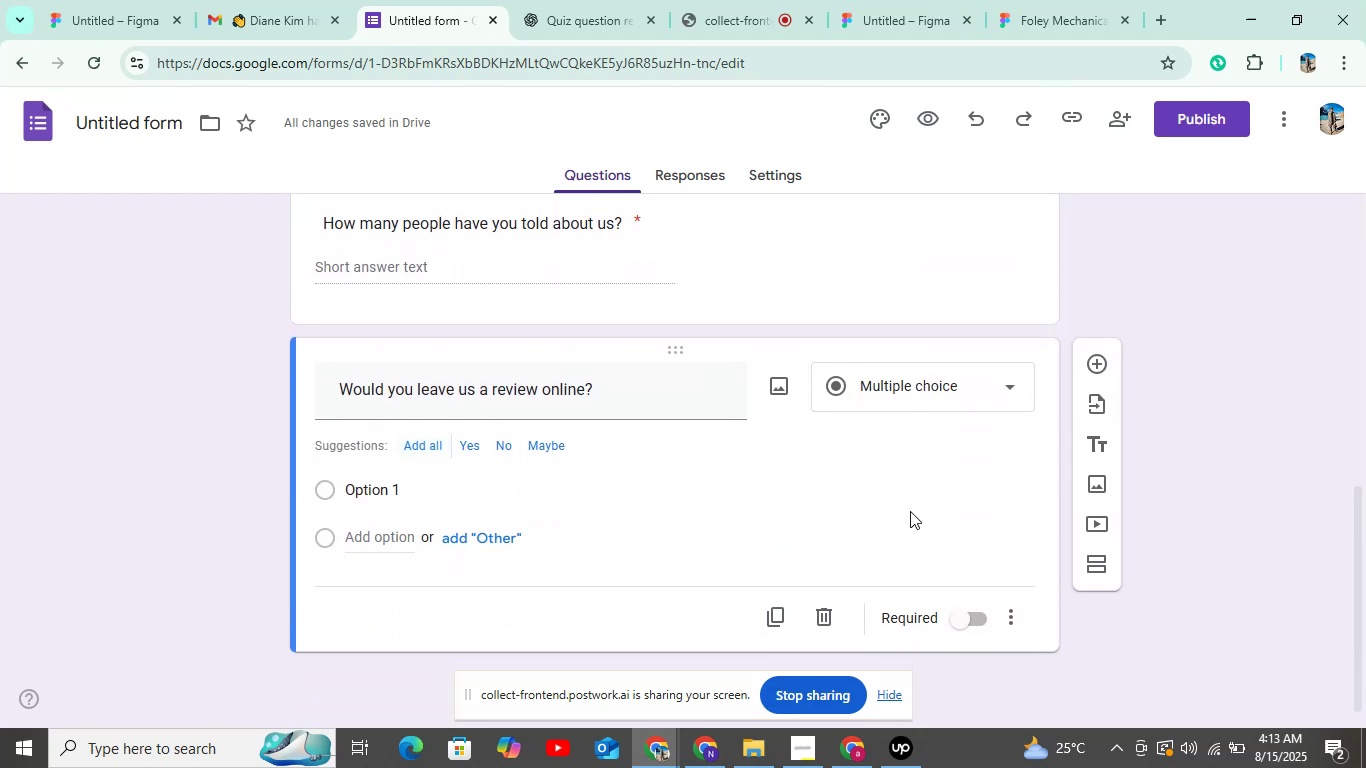 
left_click([907, 394])
 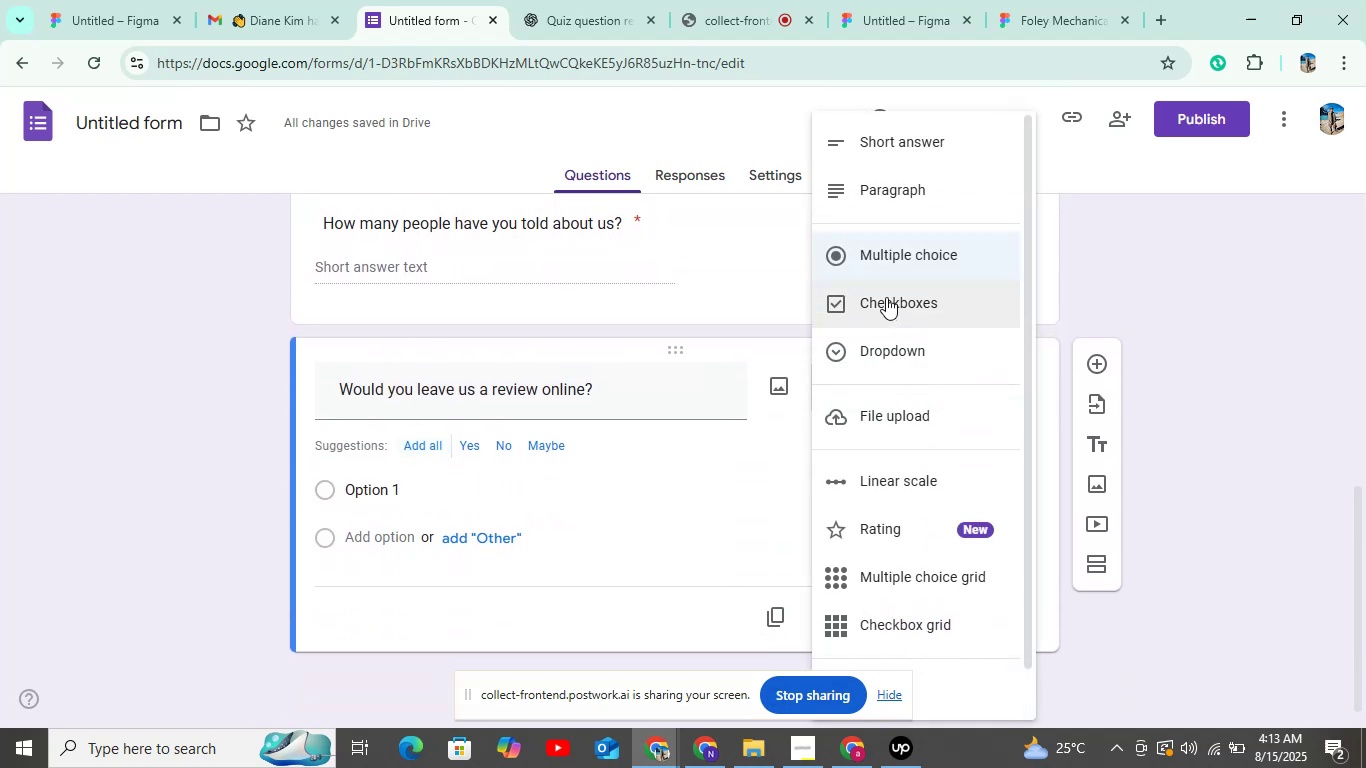 
left_click([886, 297])
 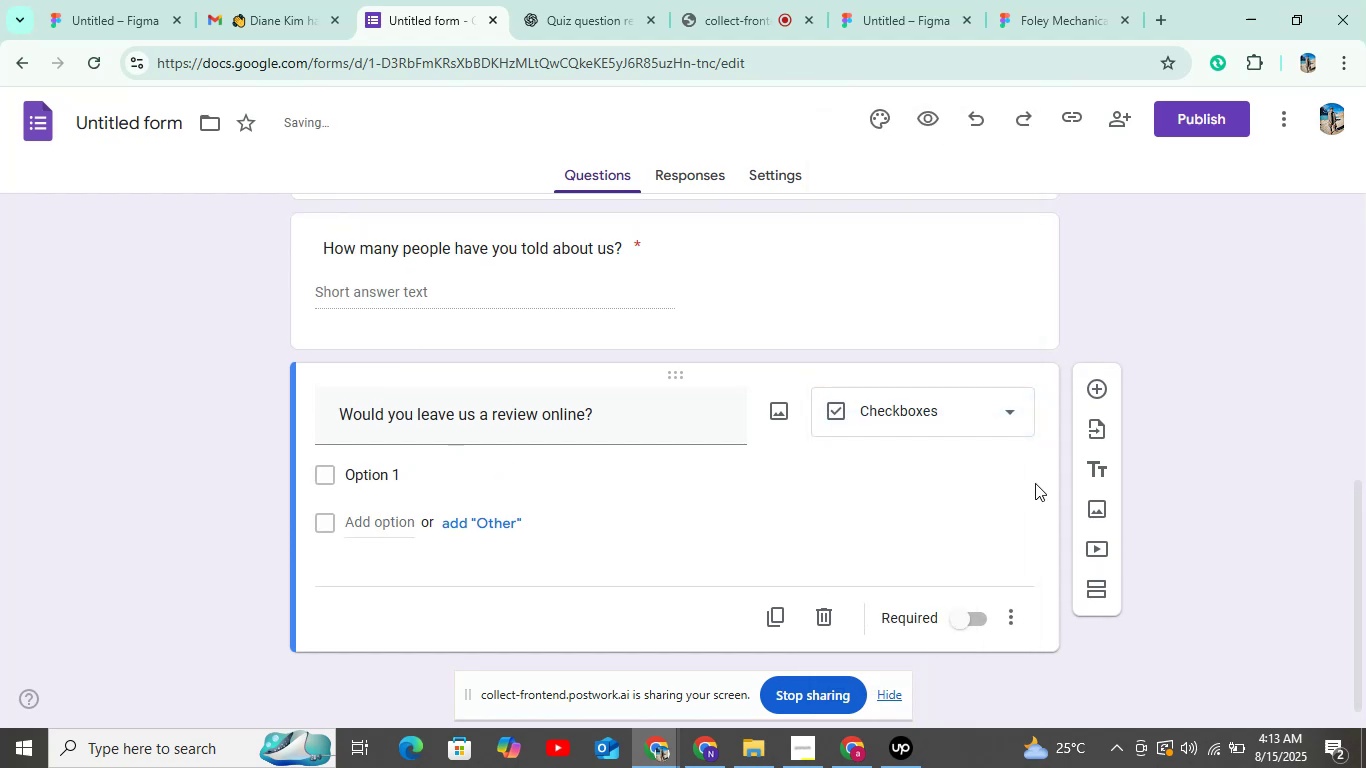 
left_click([1090, 382])
 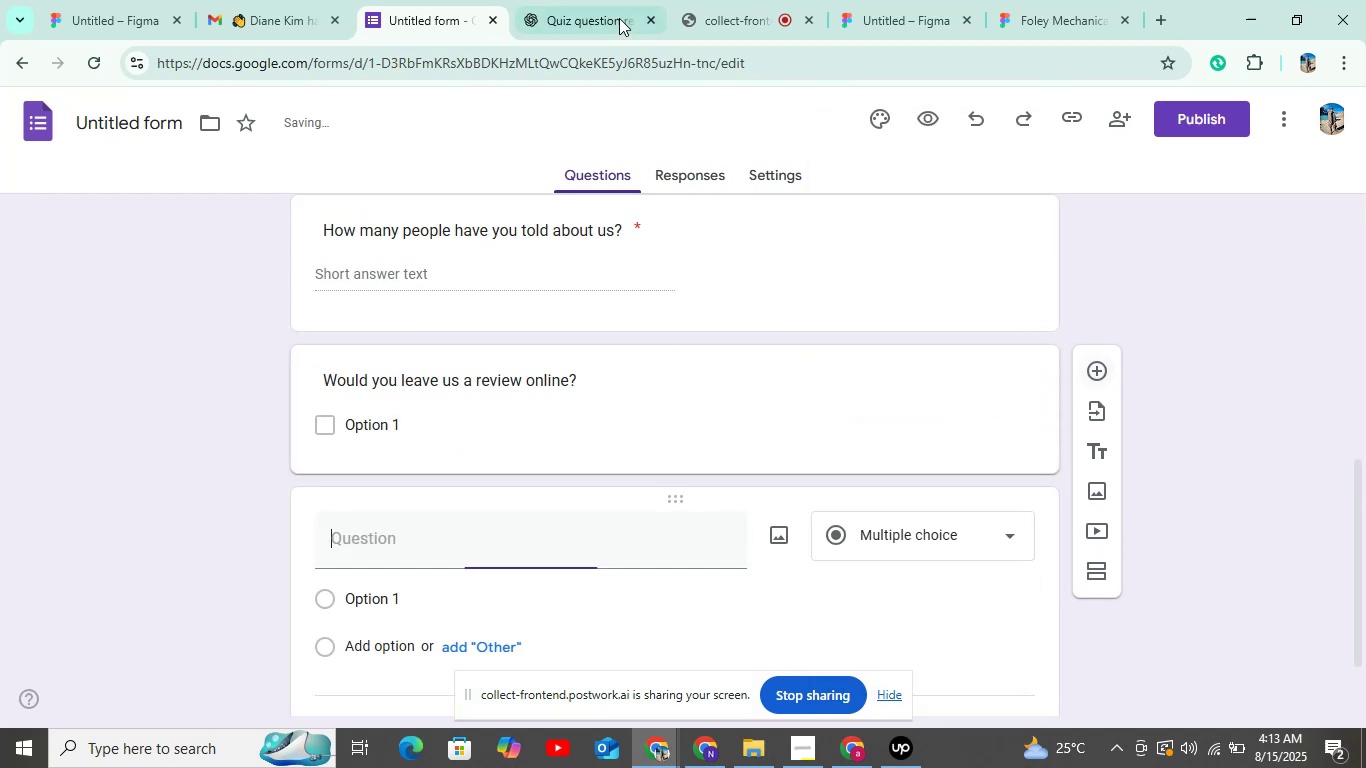 
left_click([610, 14])
 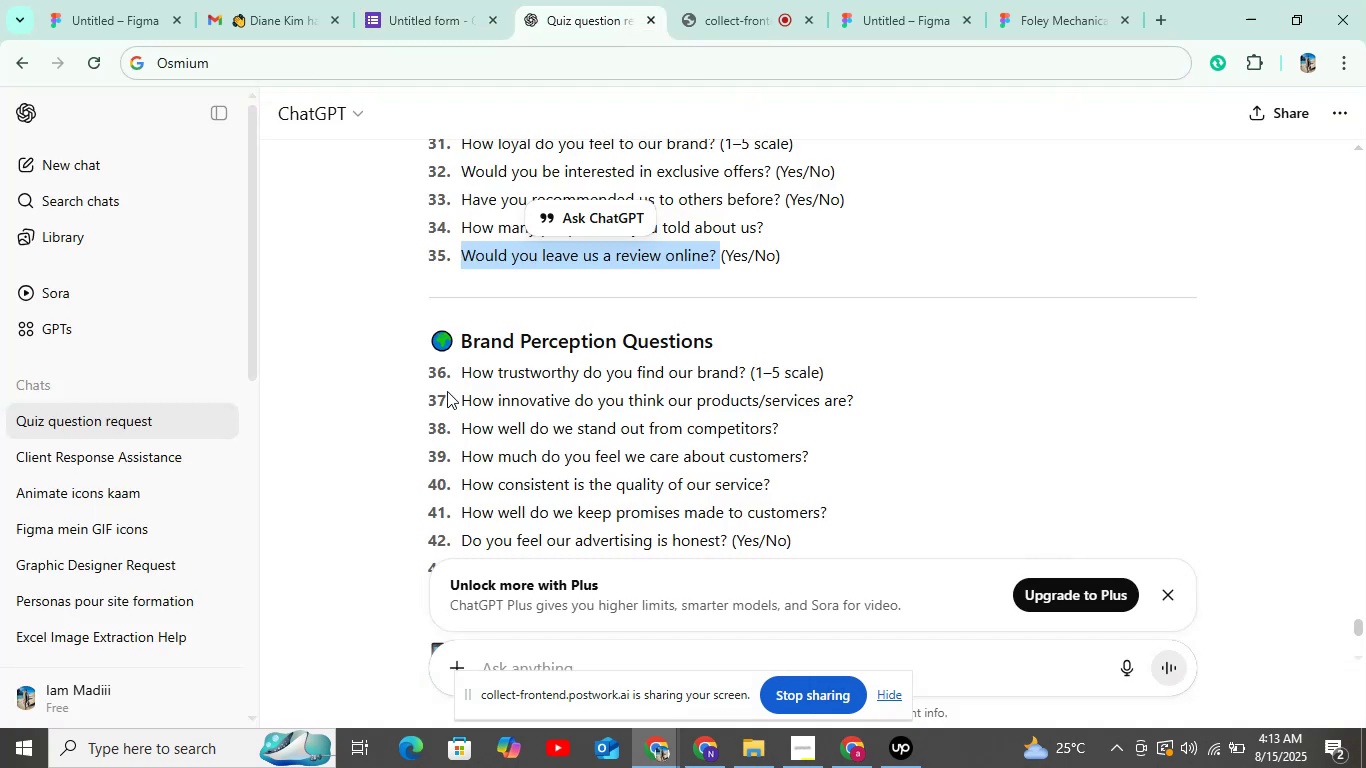 
left_click_drag(start_coordinate=[458, 366], to_coordinate=[750, 364])
 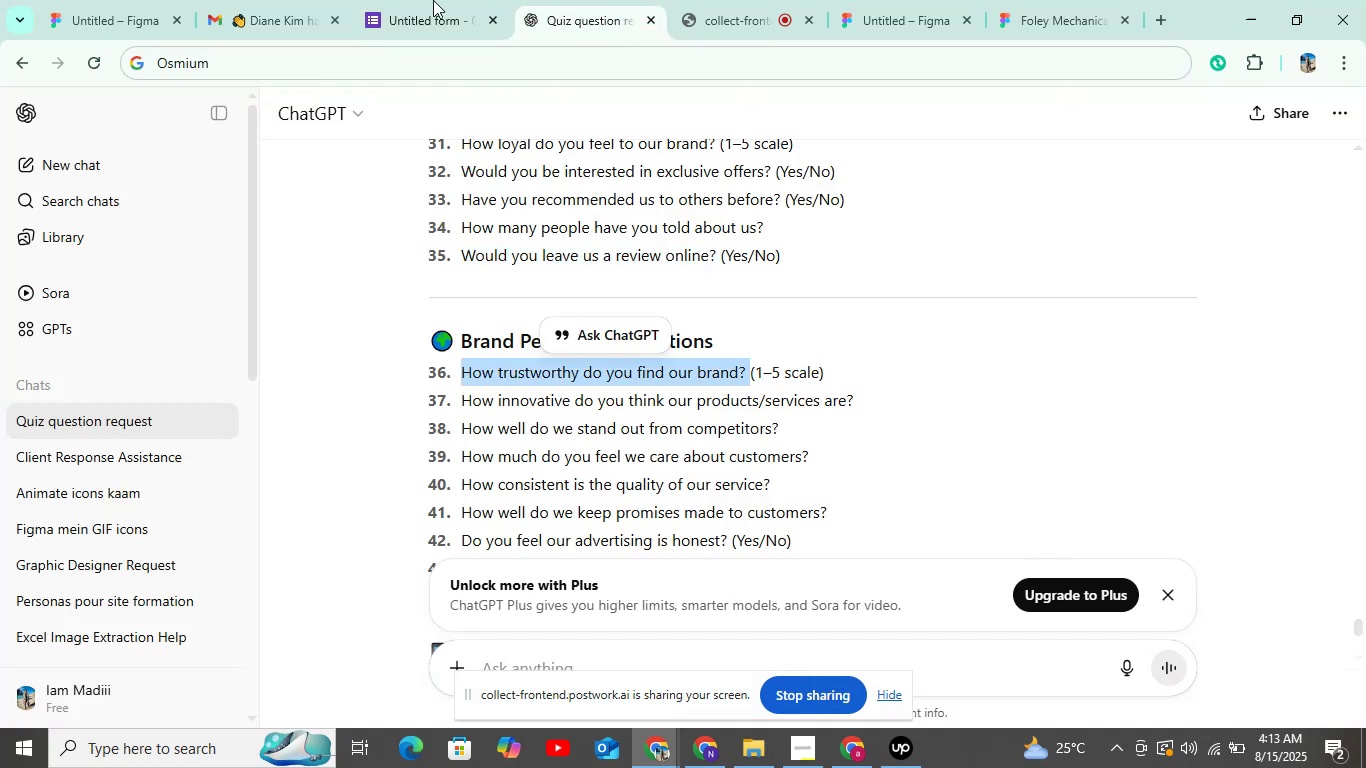 
key(Control+C)
 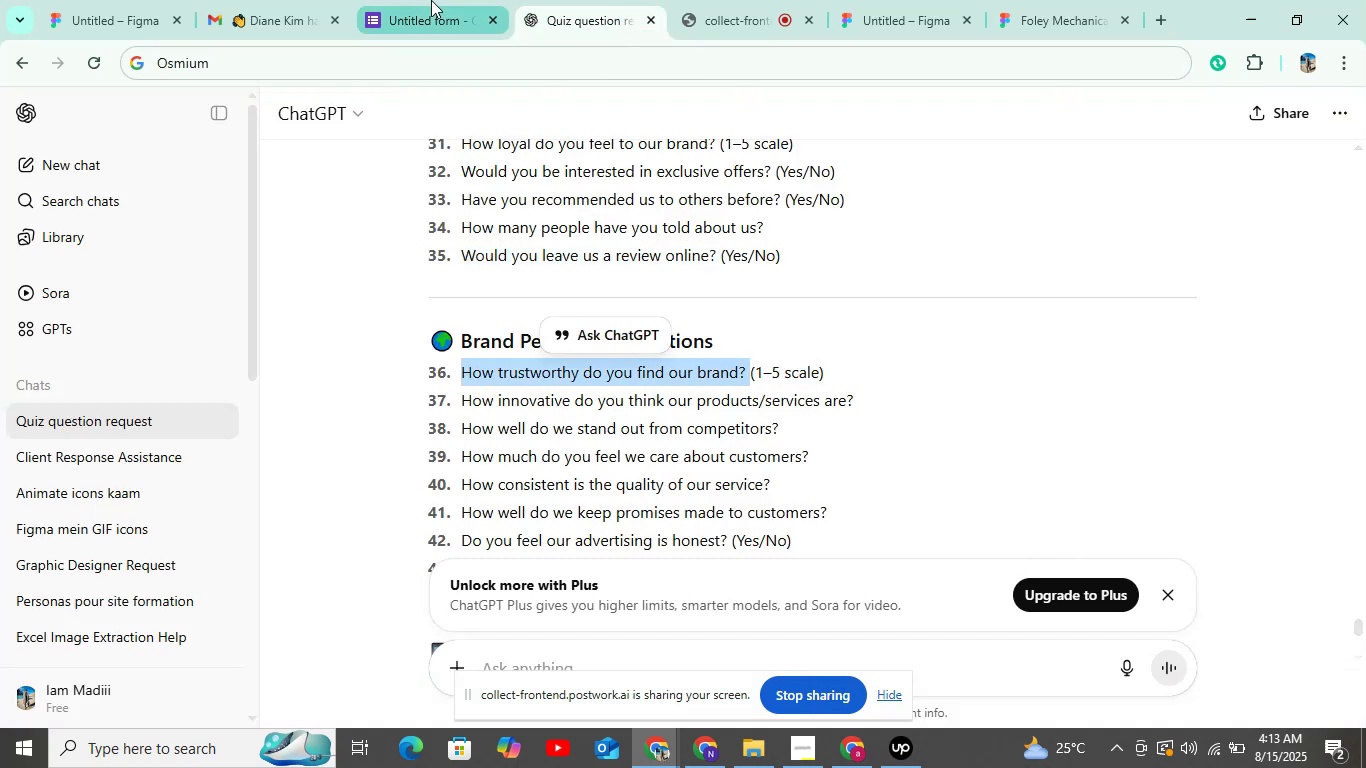 
left_click([431, 0])
 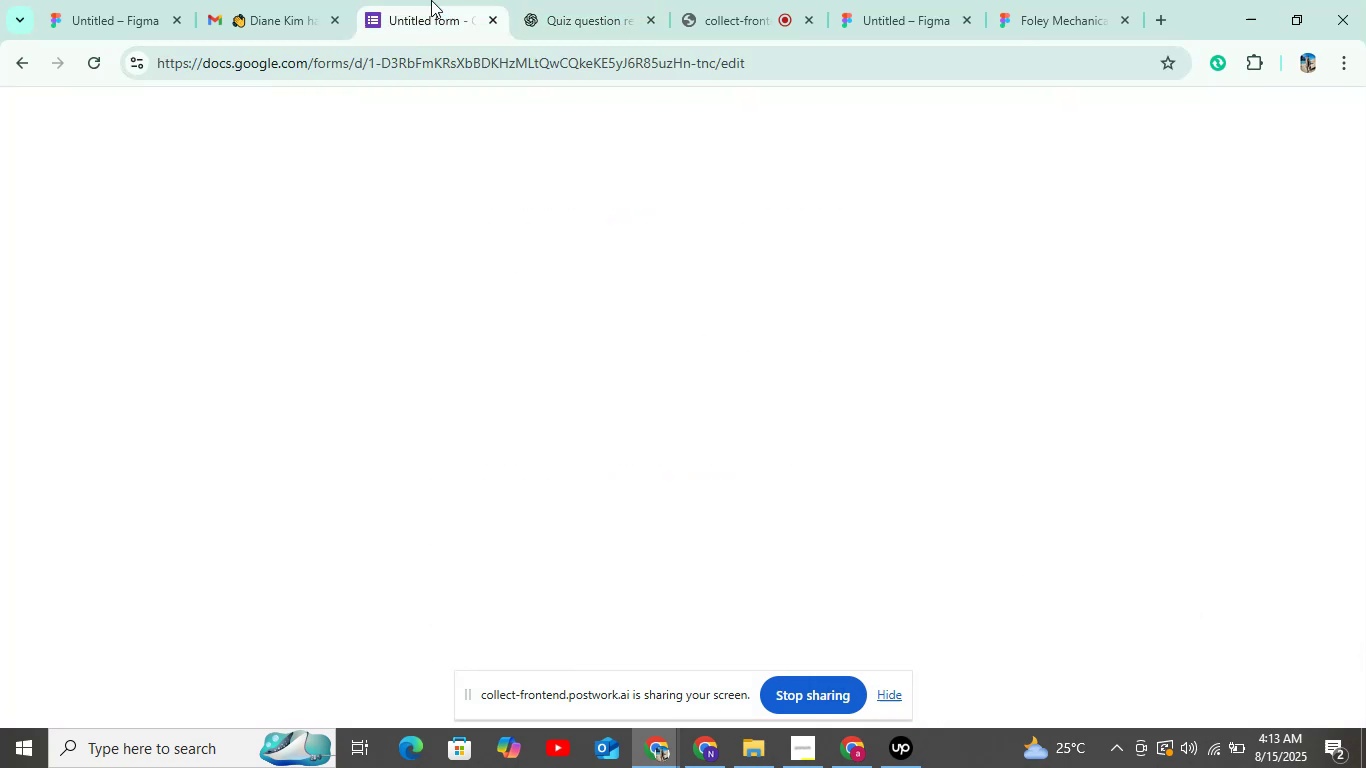 
key(Control+V)
 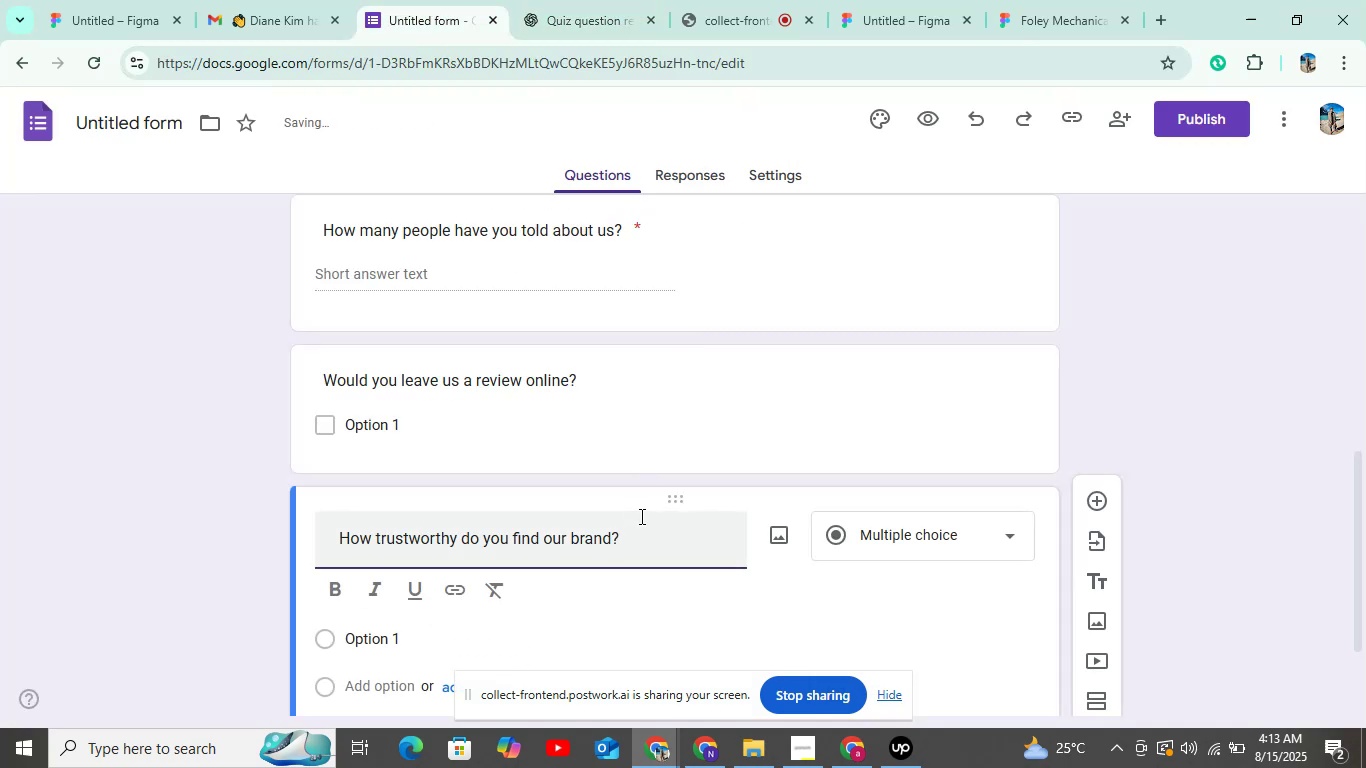 
scroll: coordinate [640, 516], scroll_direction: down, amount: 2.0
 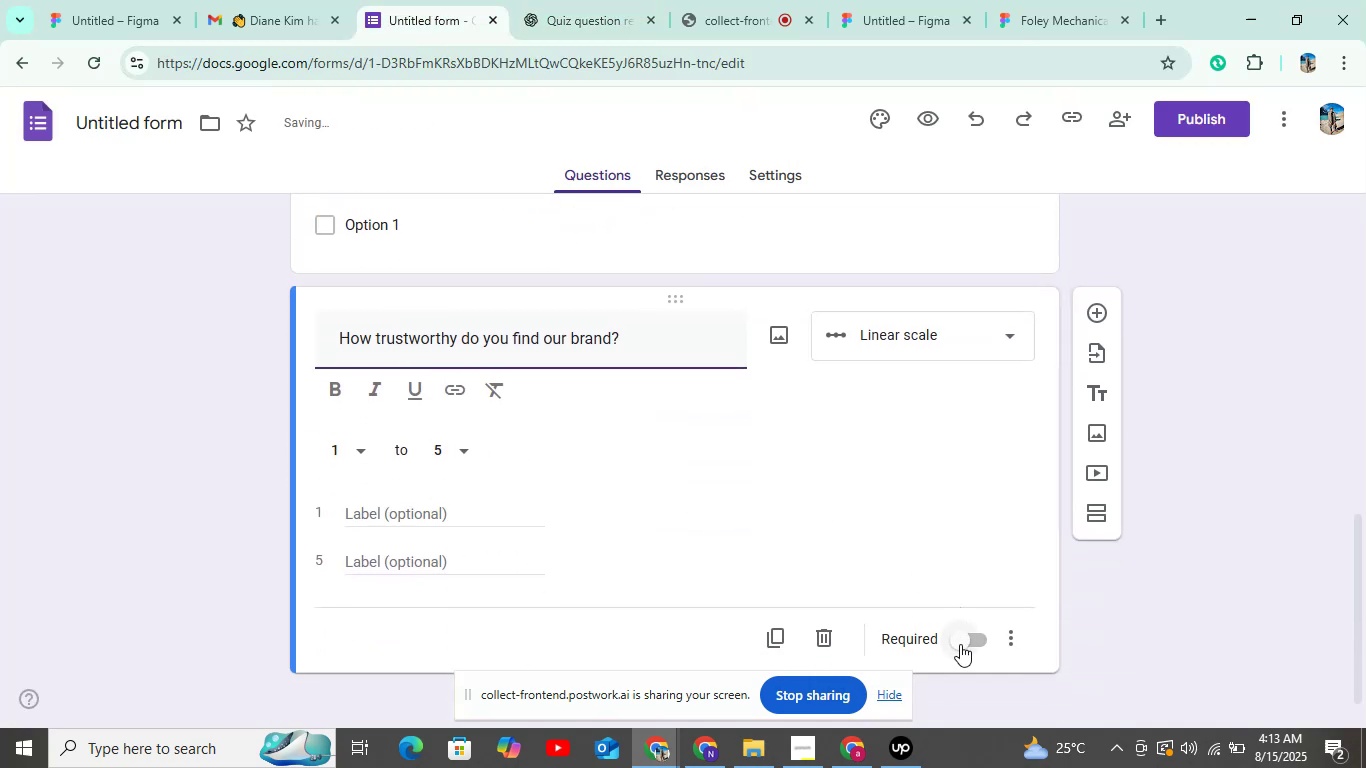 
left_click([960, 647])
 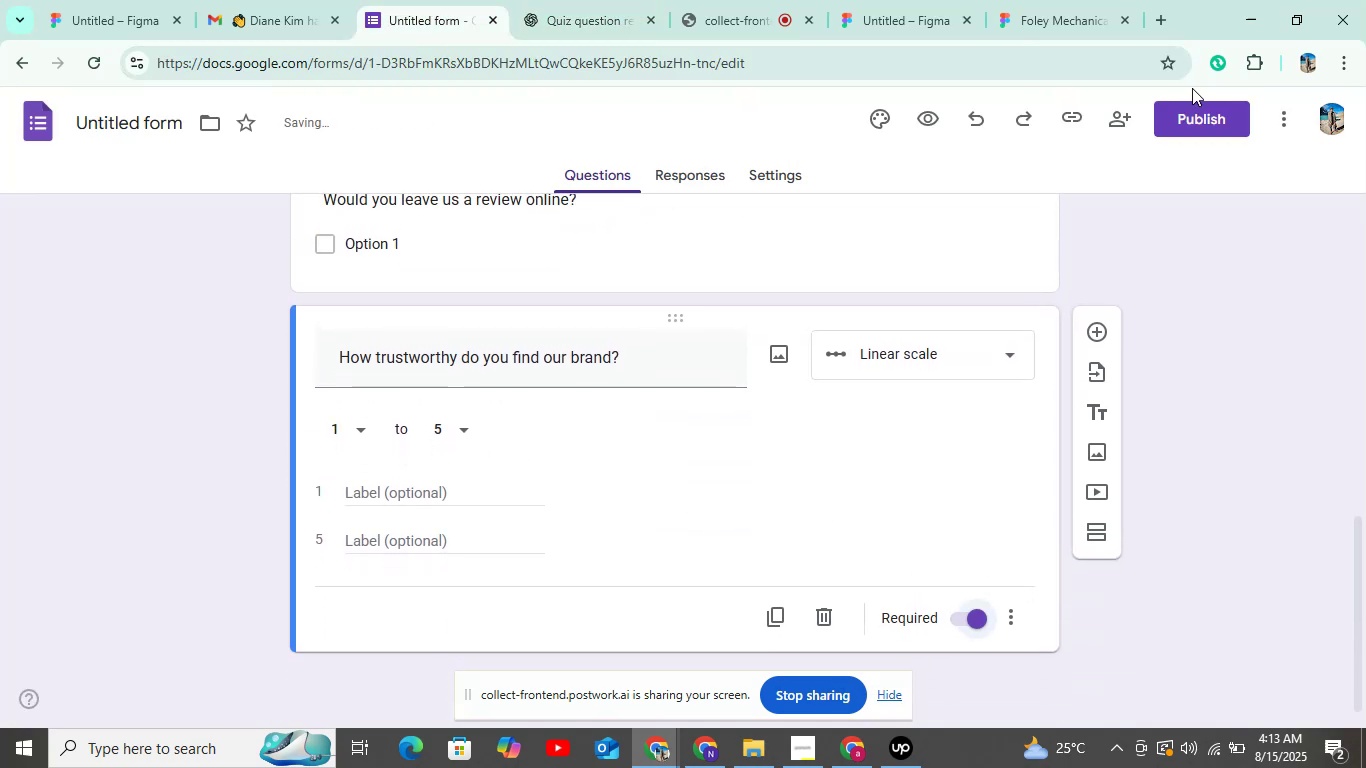 
left_click([1192, 102])
 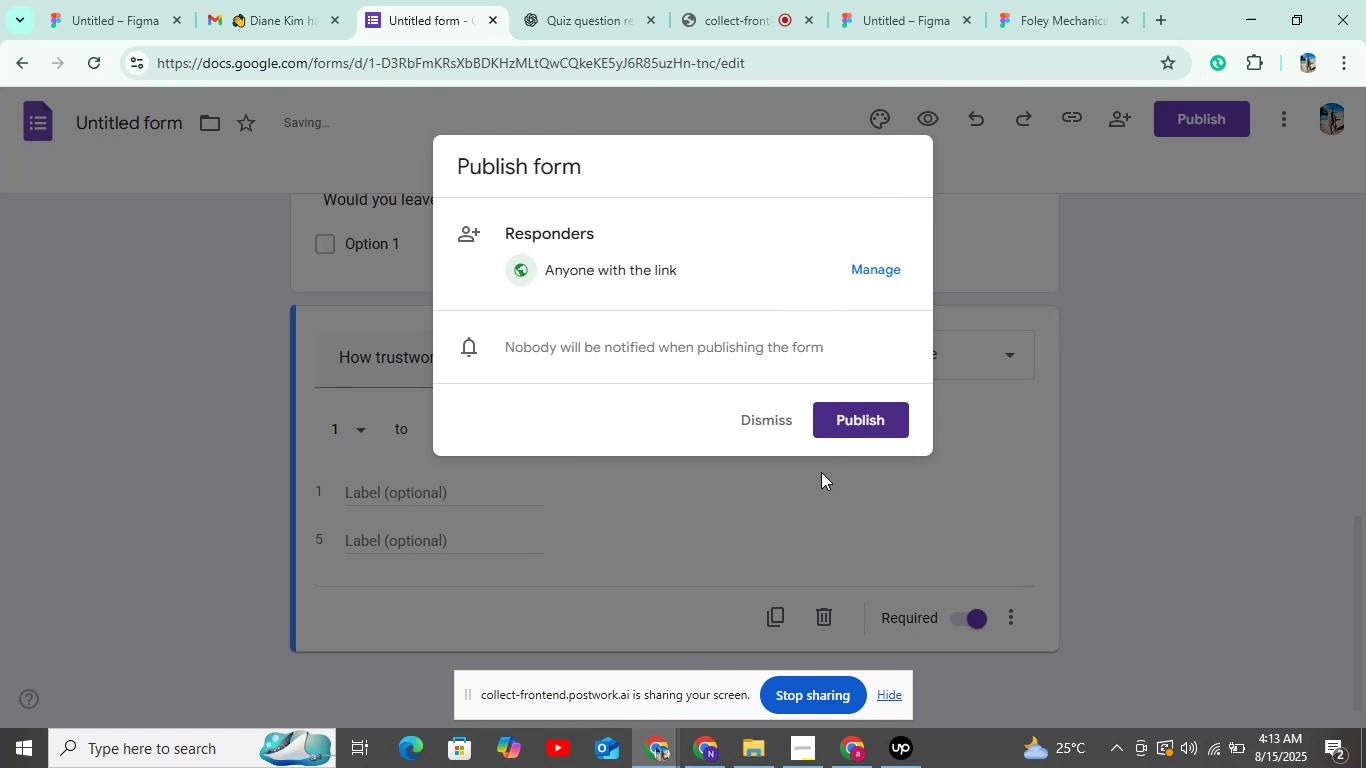 
left_click([853, 412])
 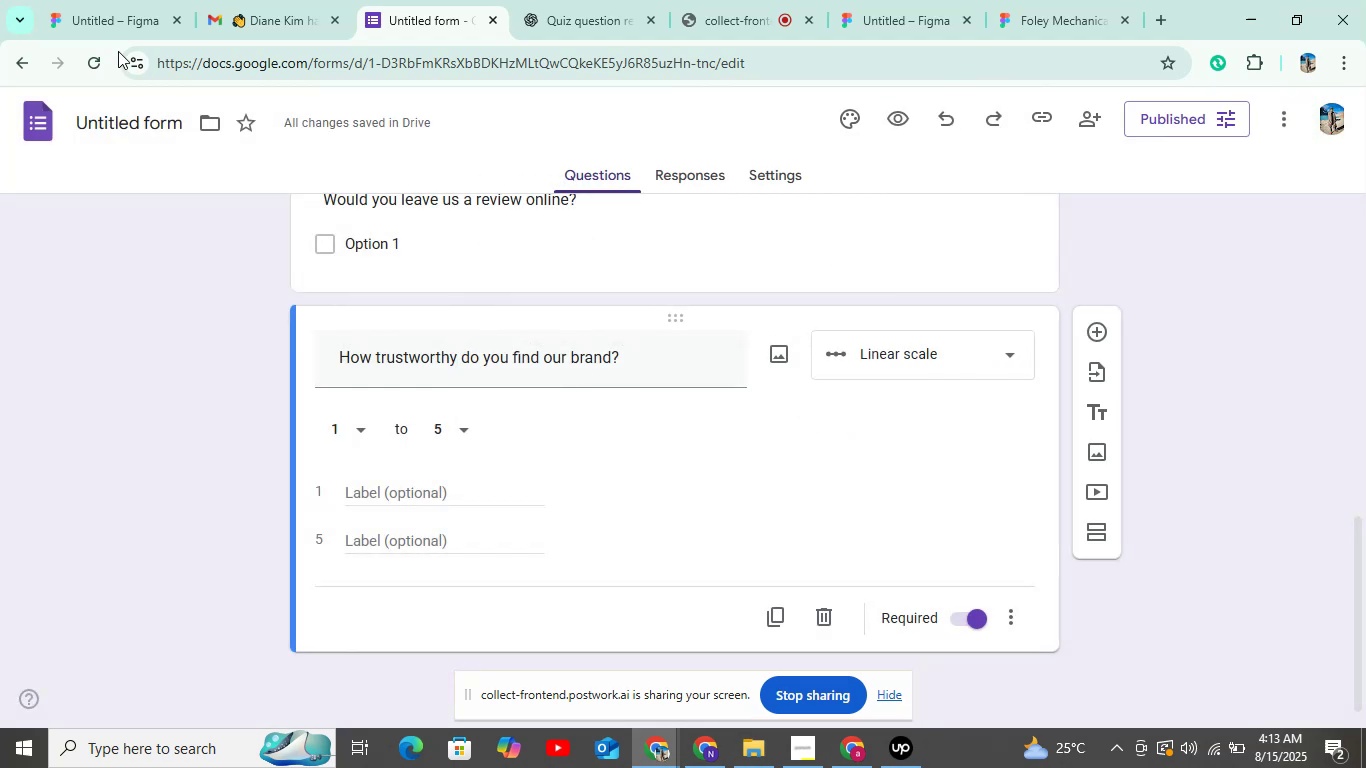 
left_click([23, 119])
 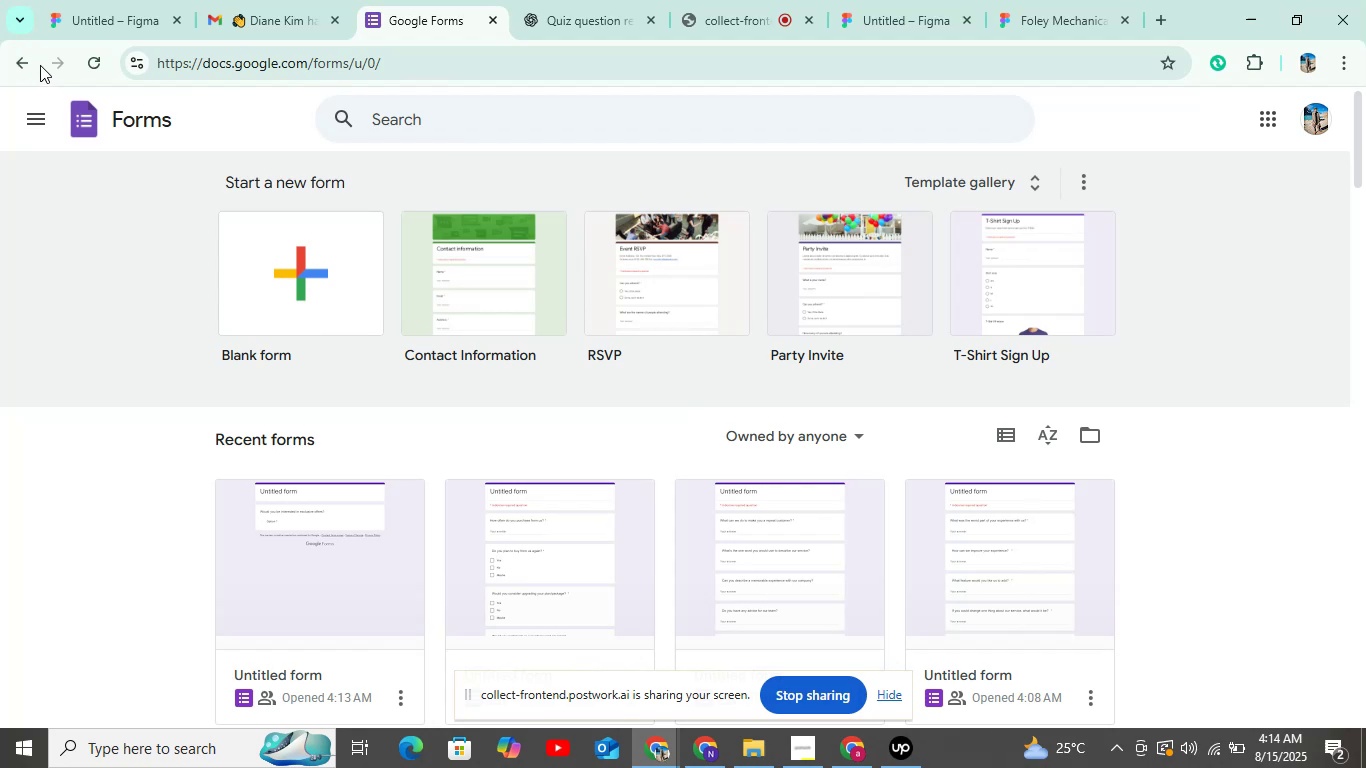 
wait(20.36)
 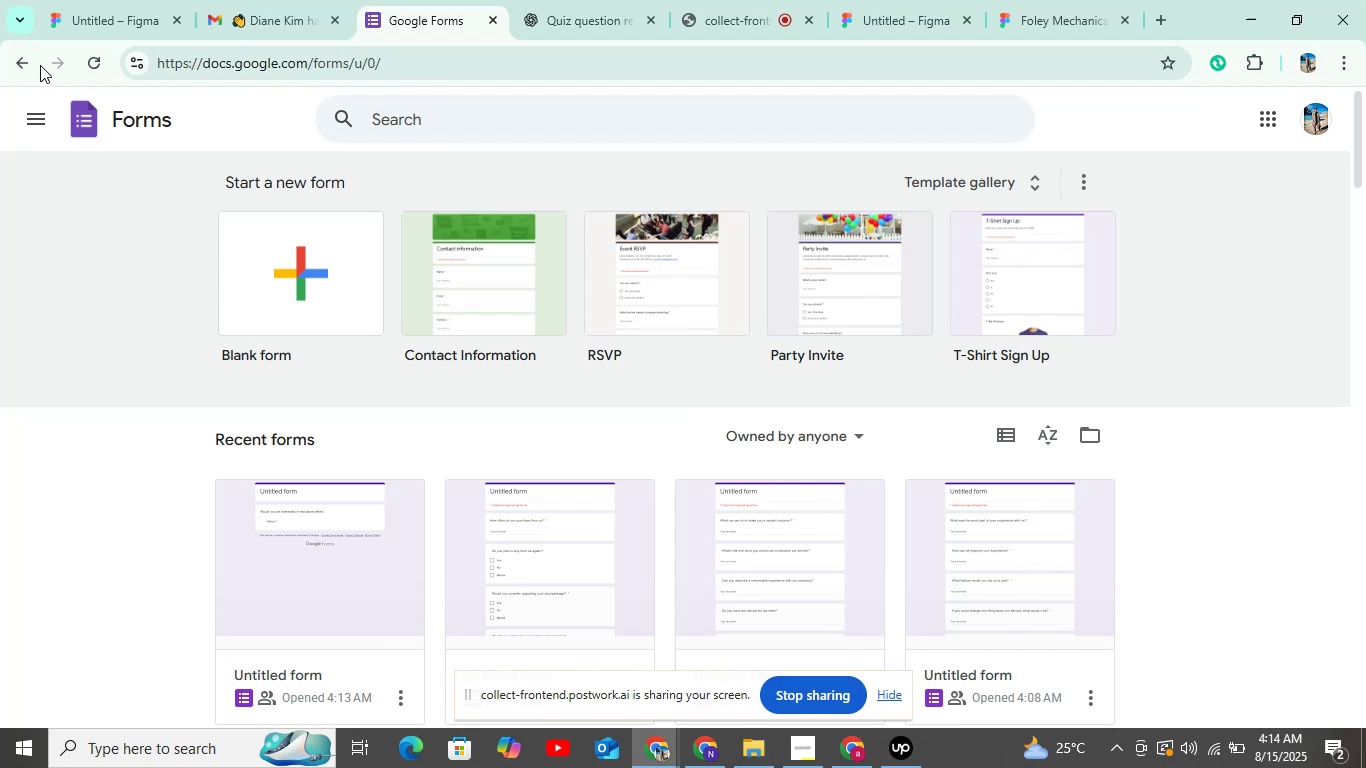 
left_click([276, 251])
 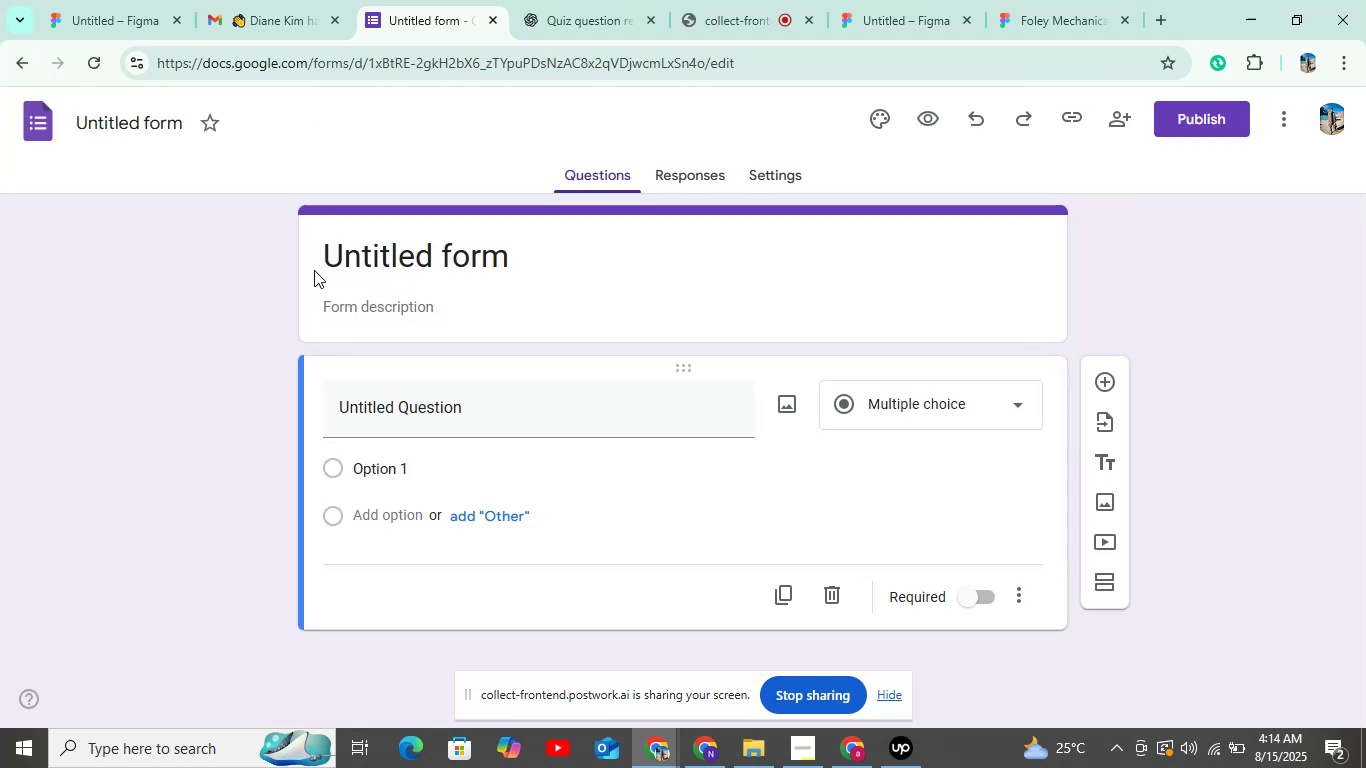 
wait(6.58)
 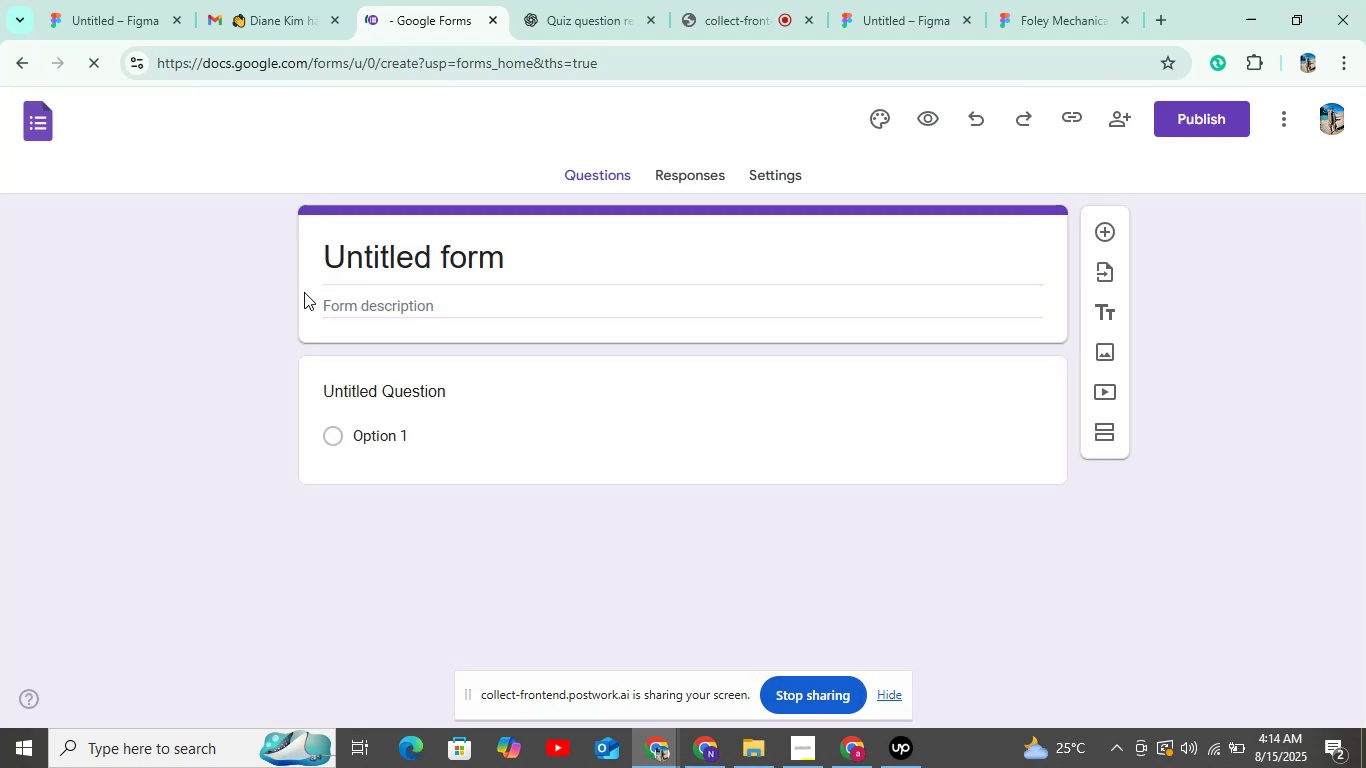 
left_click([531, 0])
 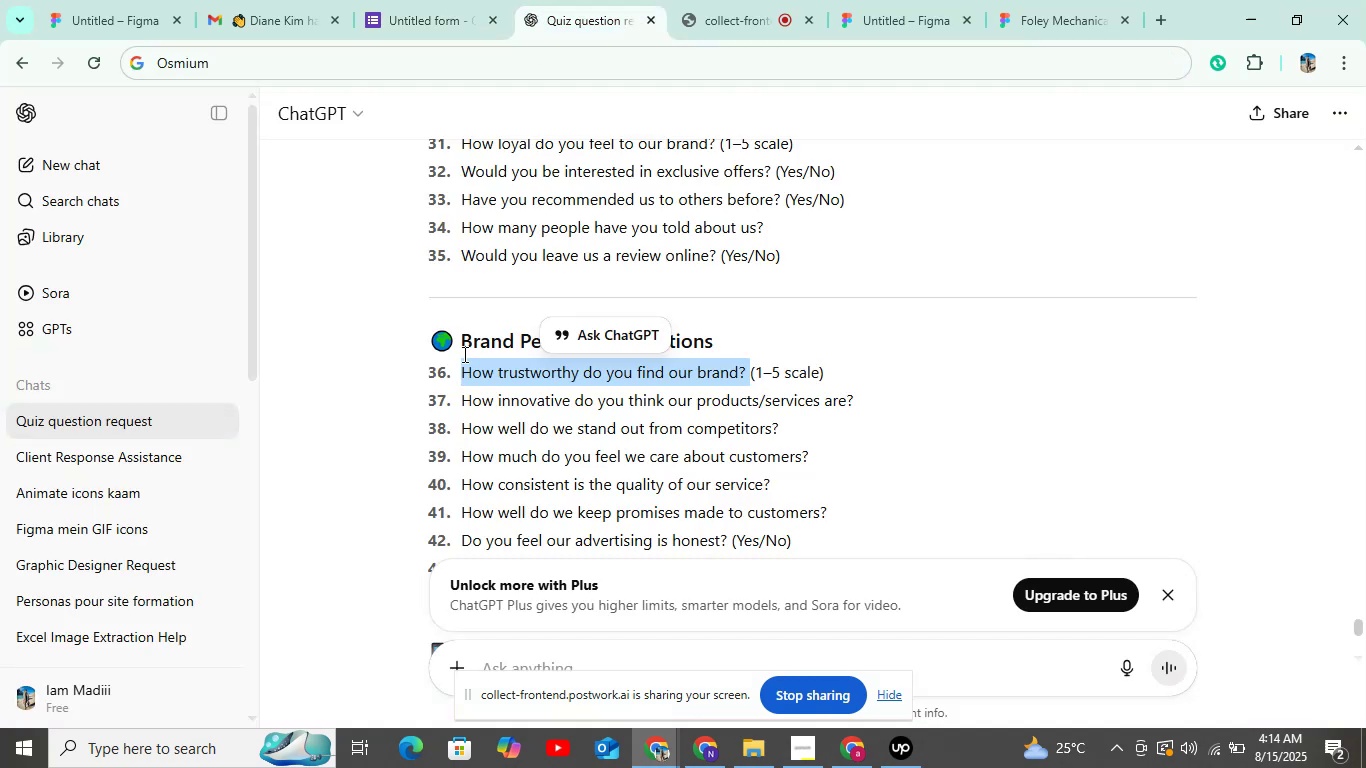 
left_click_drag(start_coordinate=[460, 389], to_coordinate=[864, 407])
 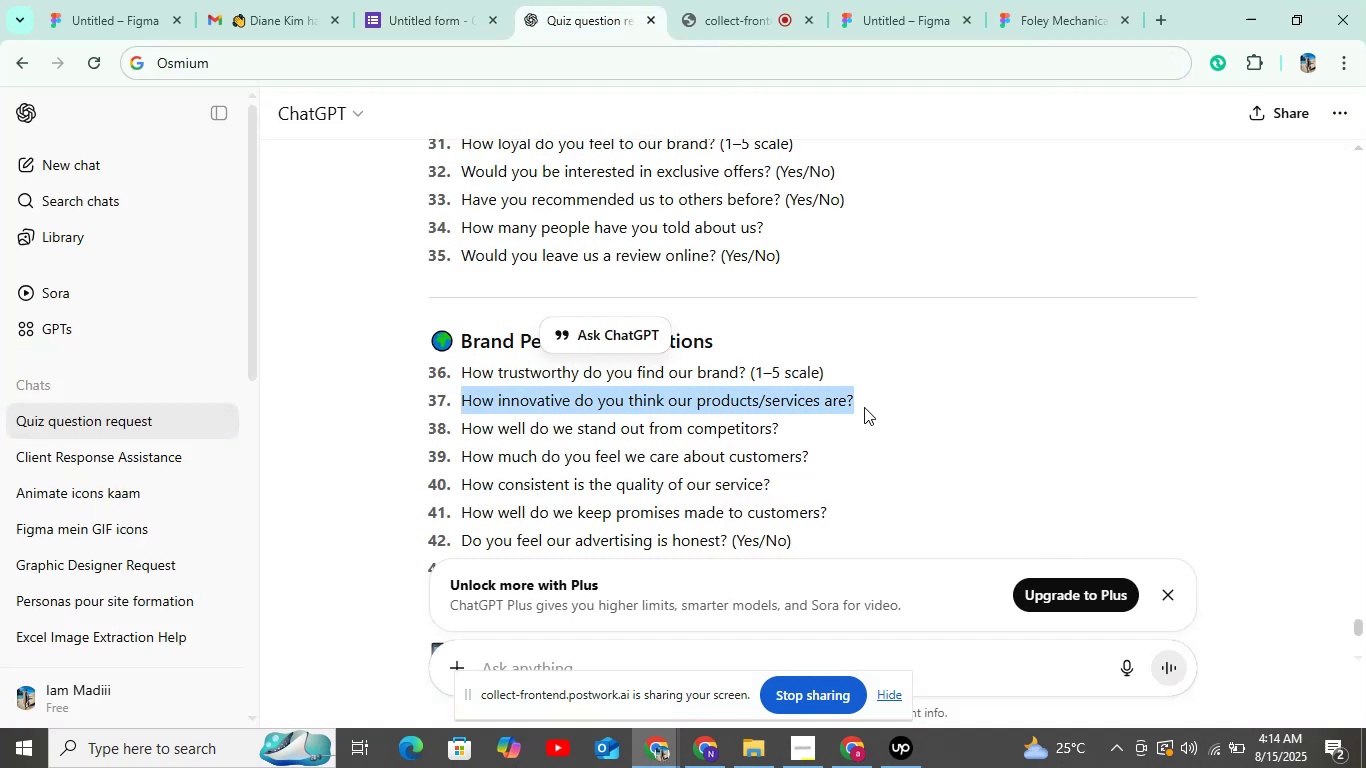 
key(Control+C)
 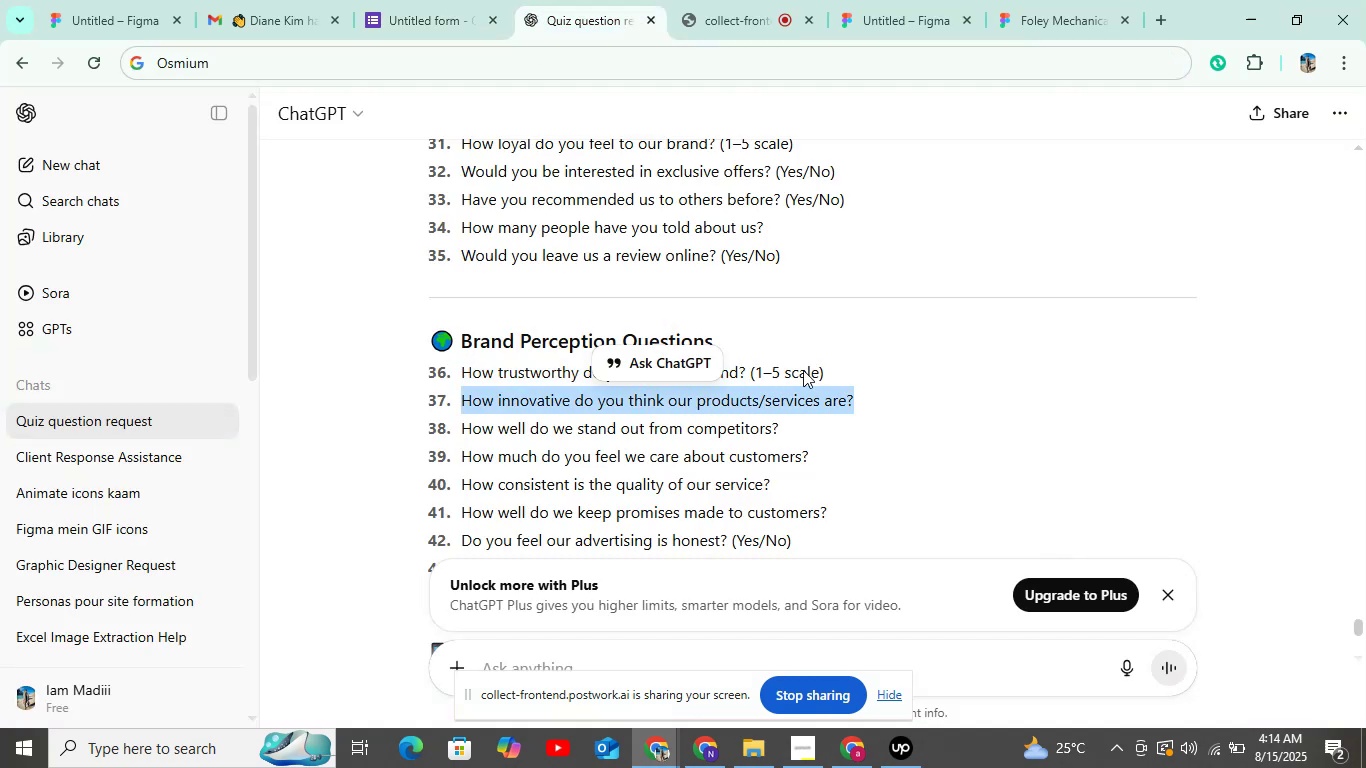 
key(Control+C)
 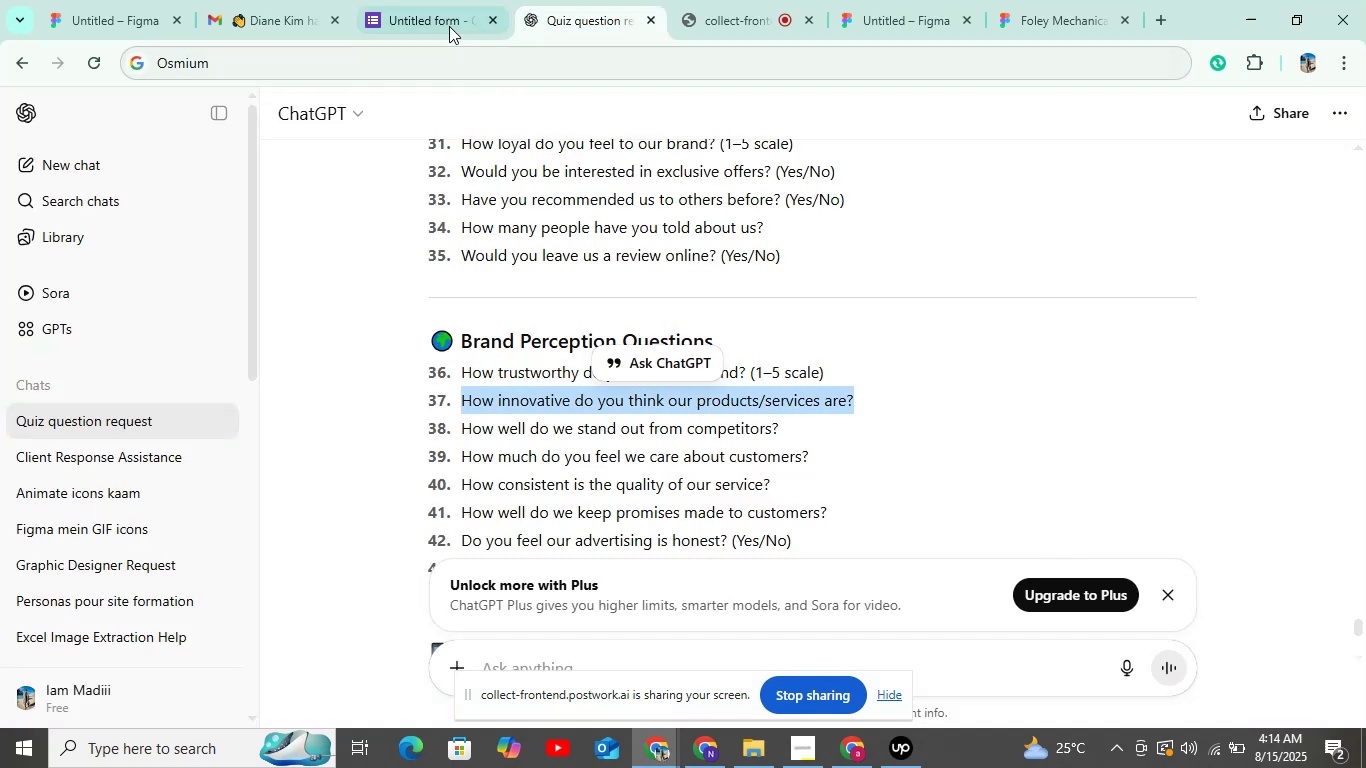 
left_click([449, 25])
 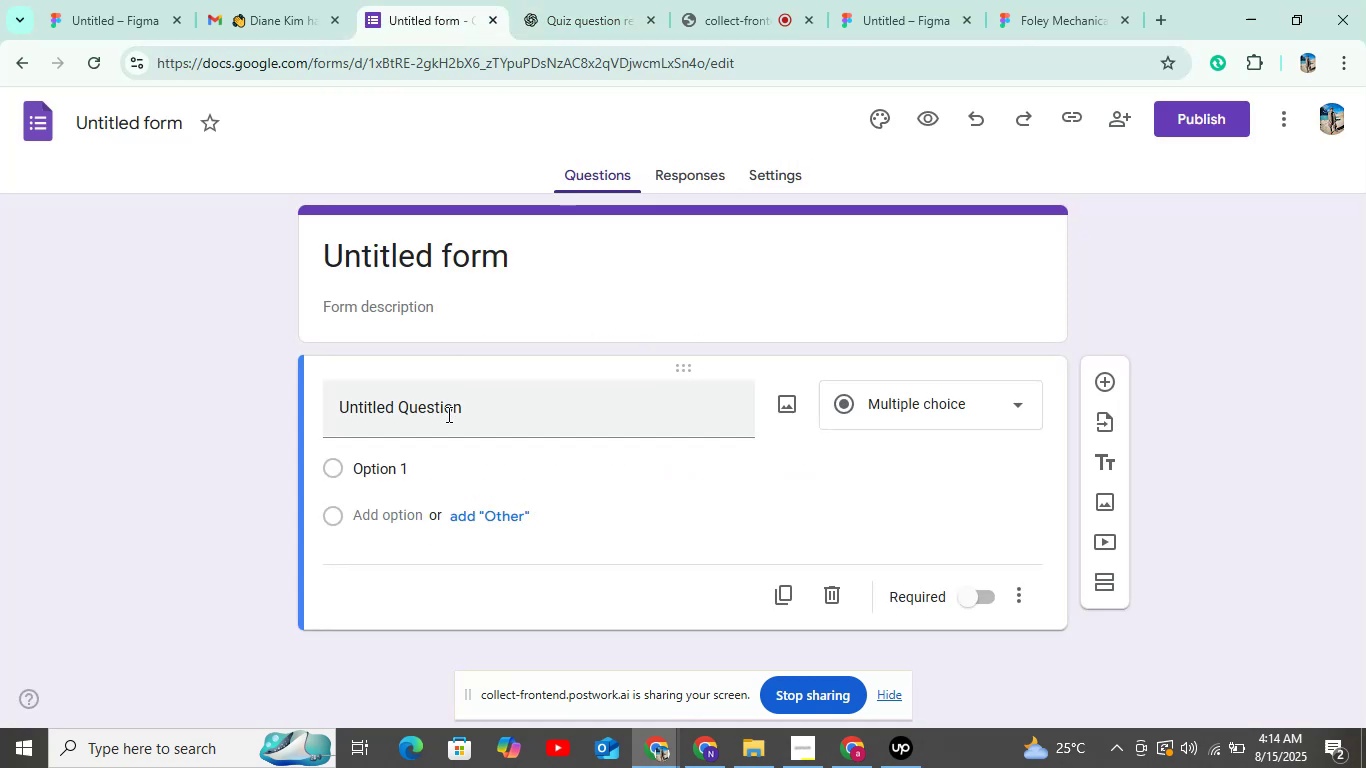 
left_click([447, 414])
 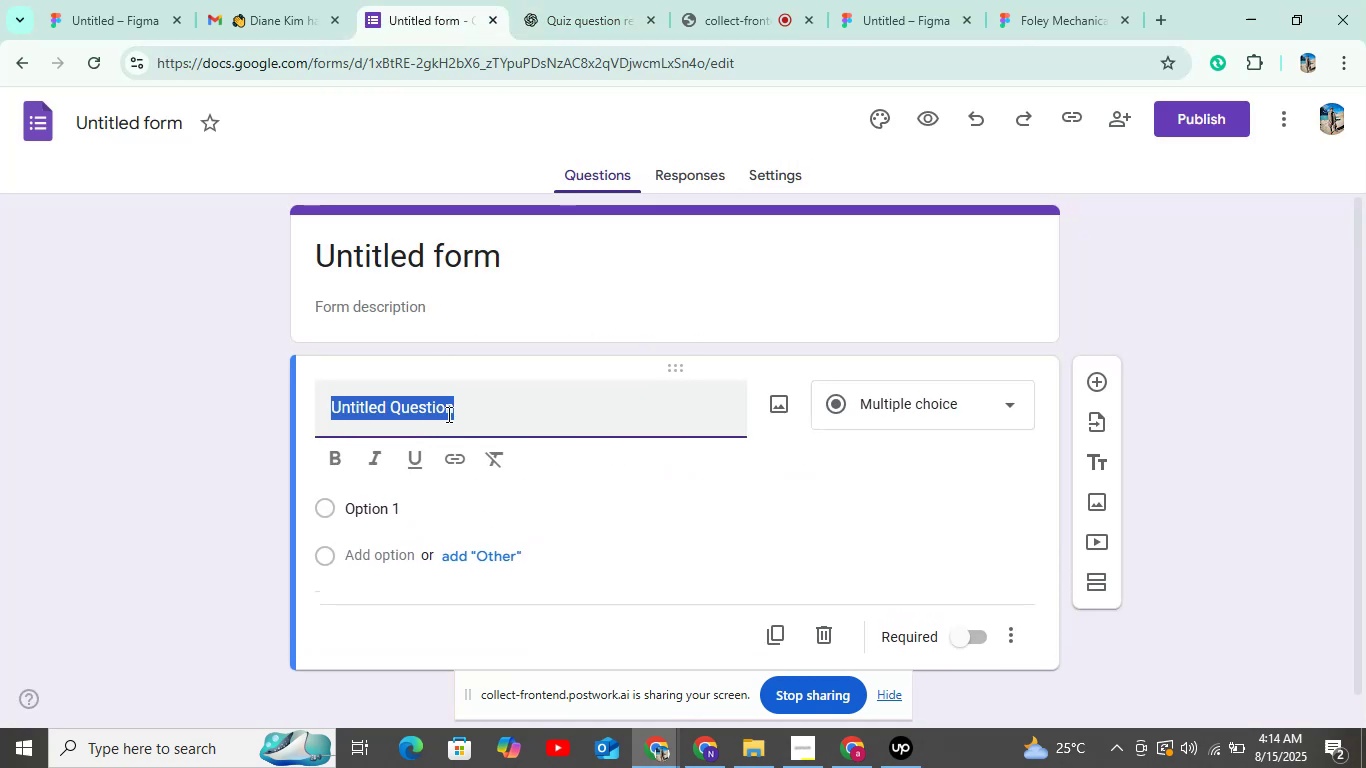 
key(Control+V)
 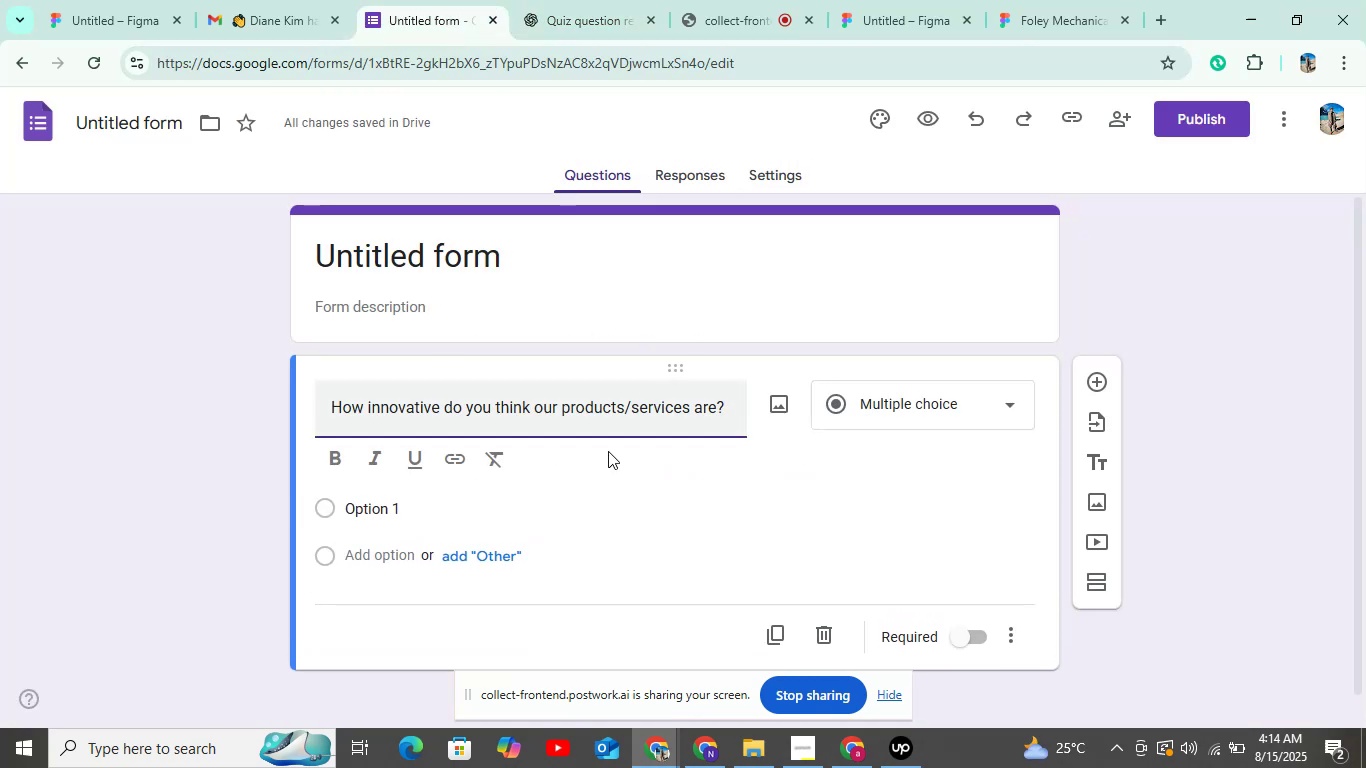 
wait(5.37)
 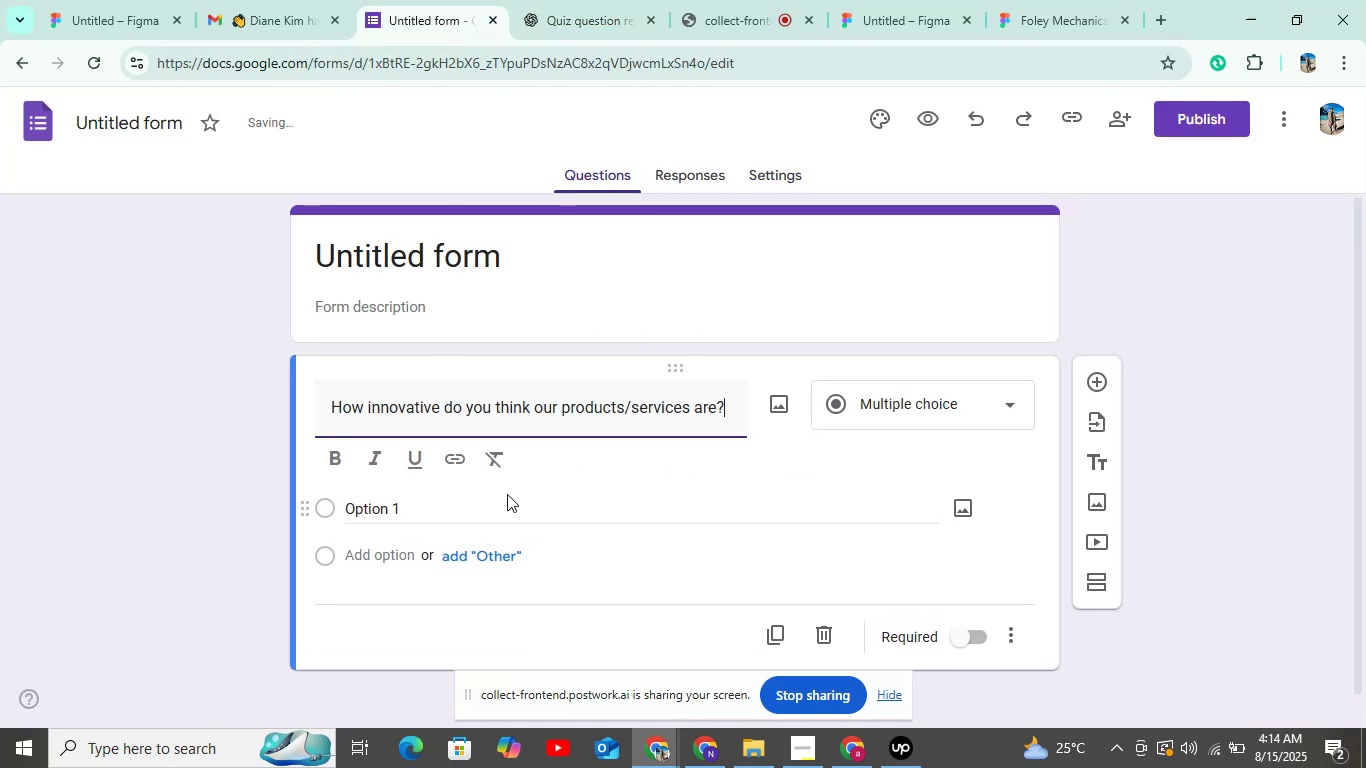 
left_click([887, 127])
 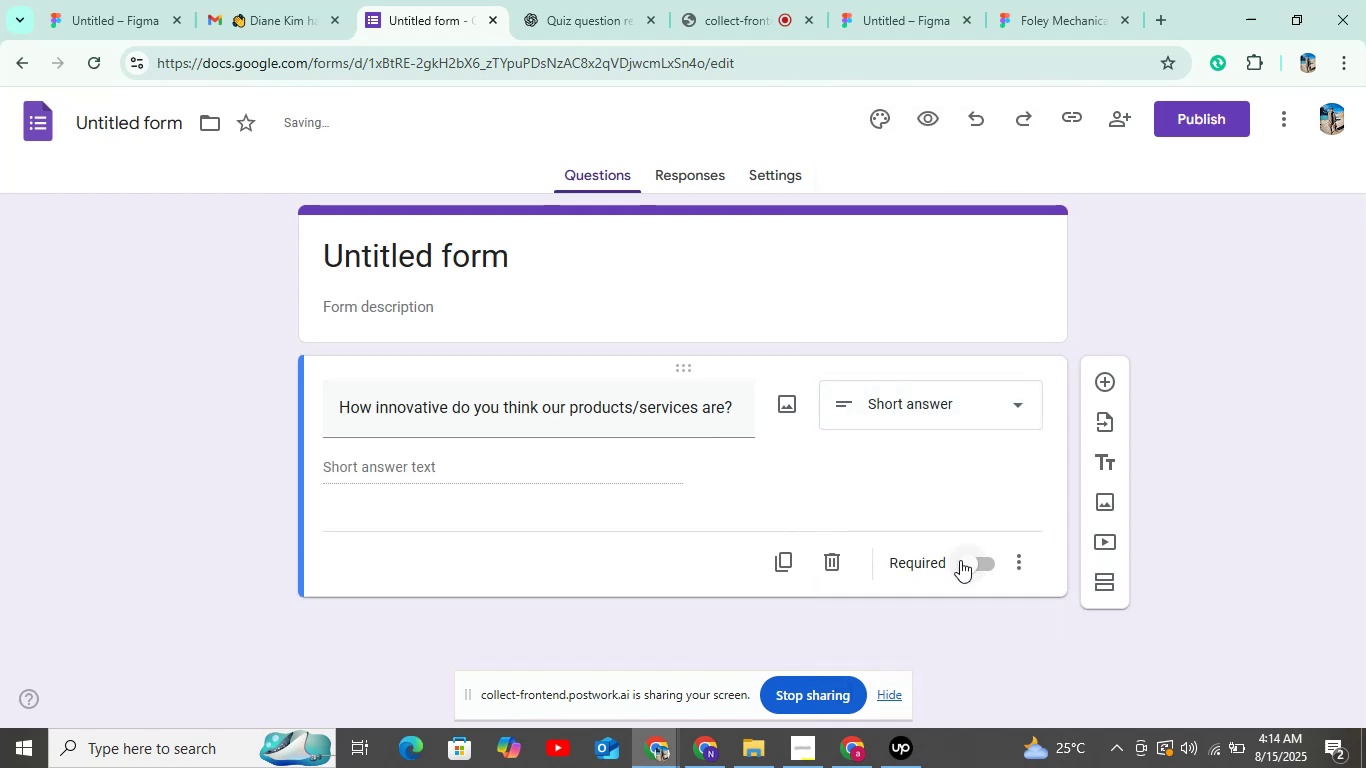 
left_click([995, 564])
 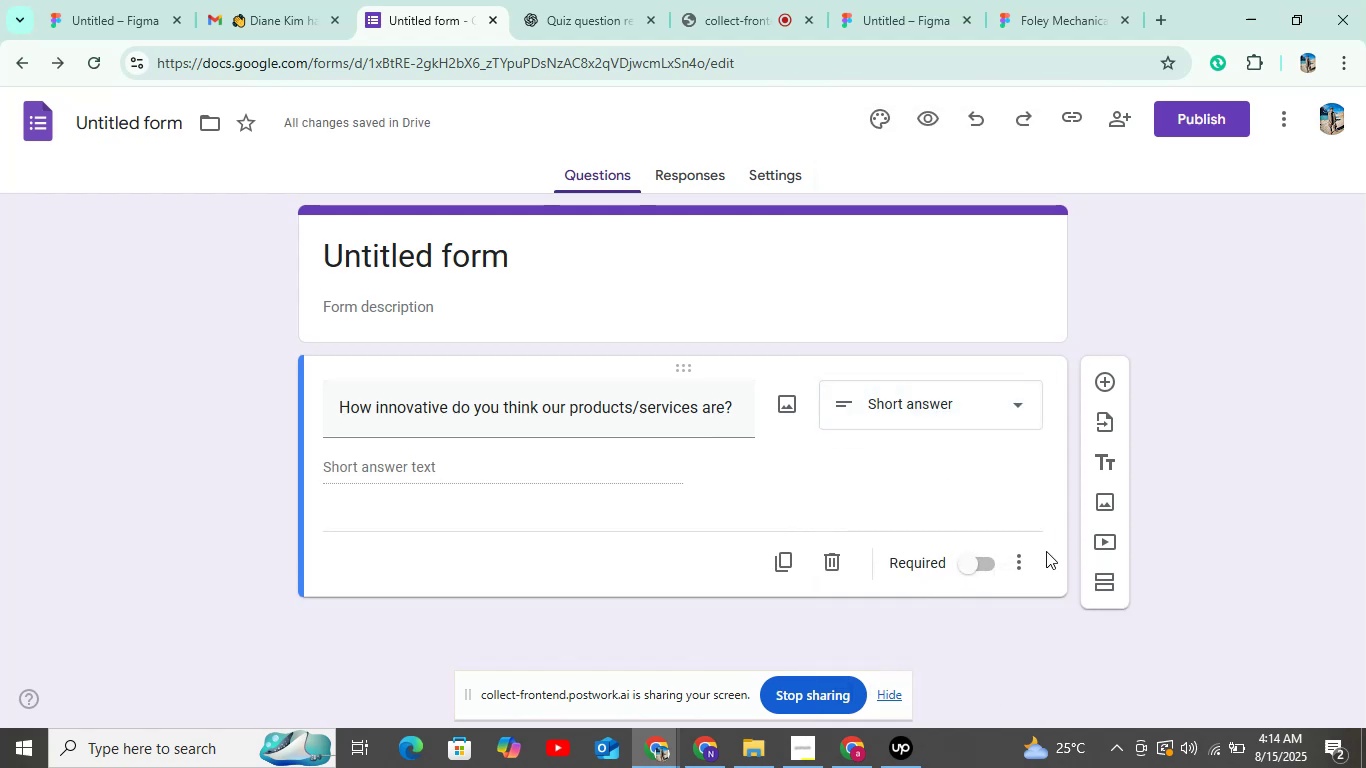 
left_click([966, 569])
 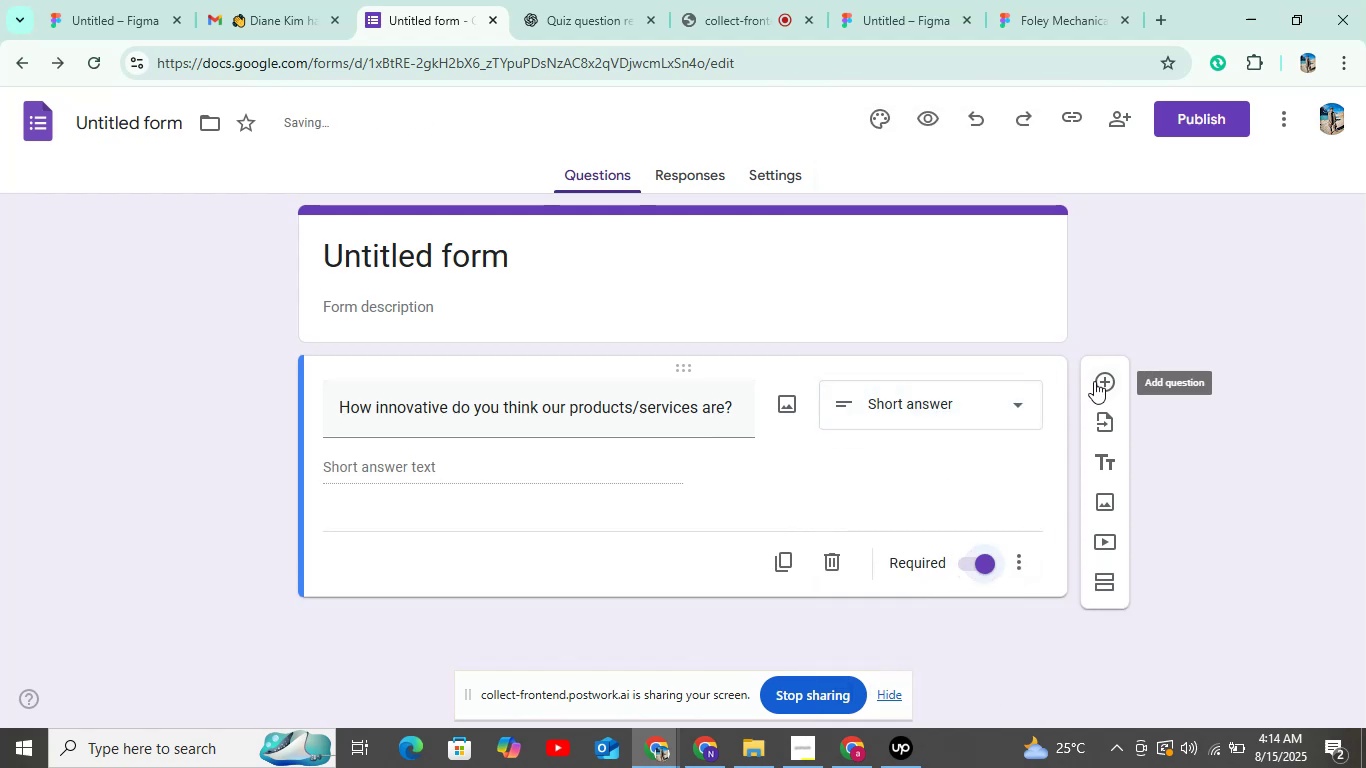 
left_click([1094, 381])
 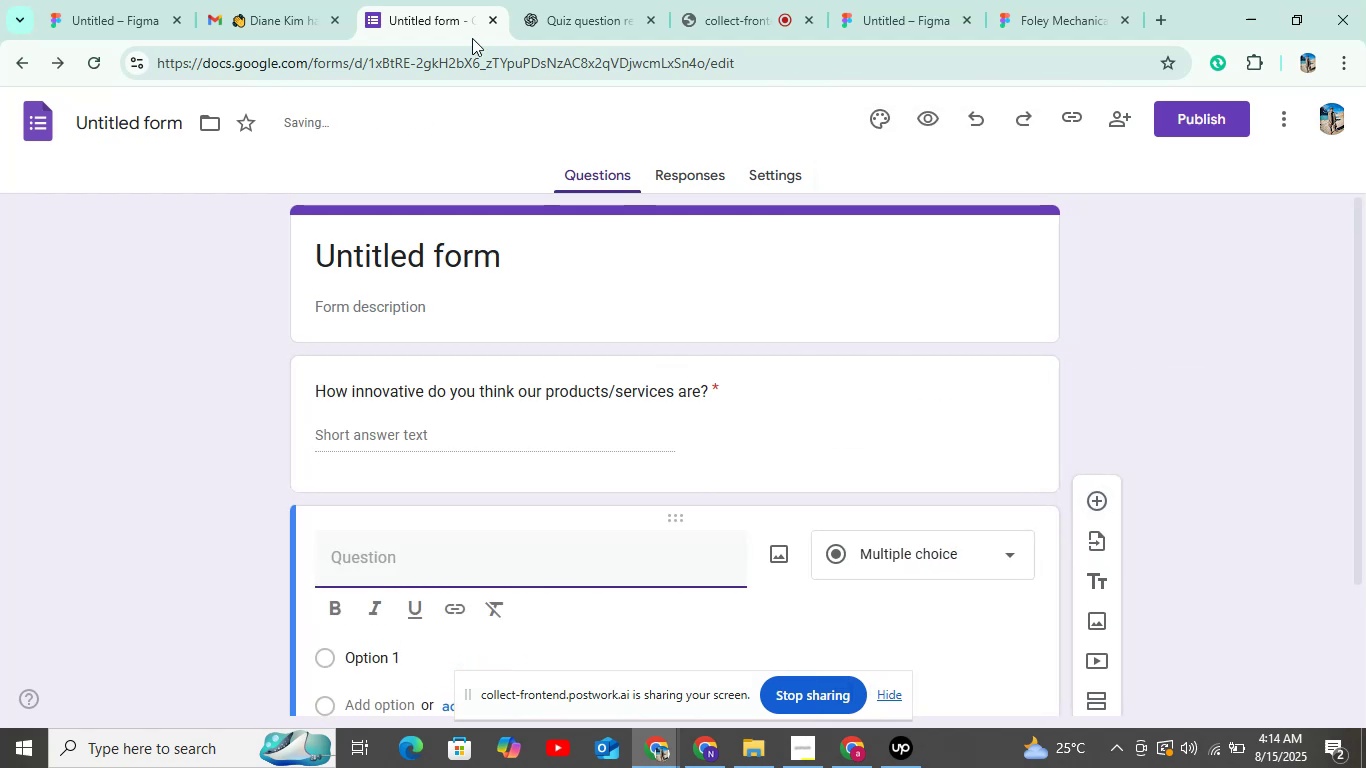 
left_click([522, 0])
 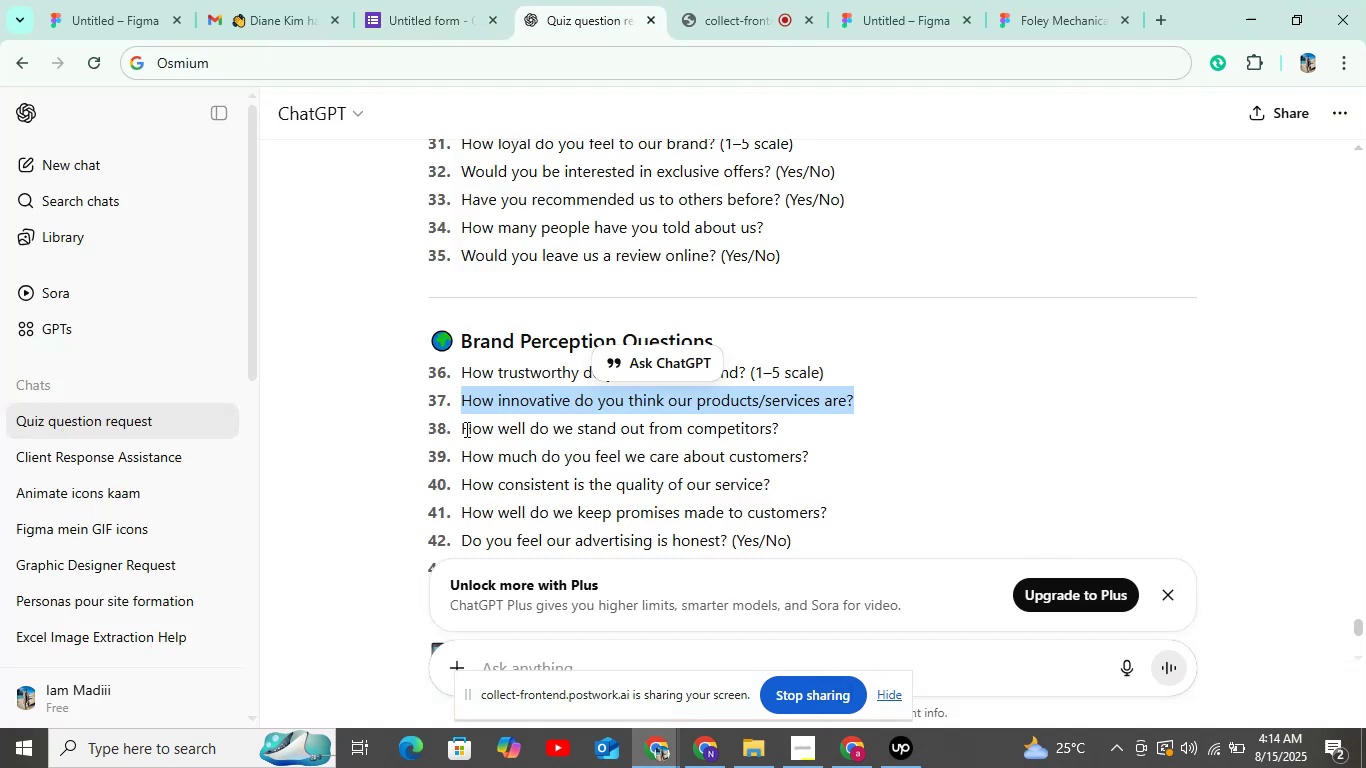 
double_click([465, 429])
 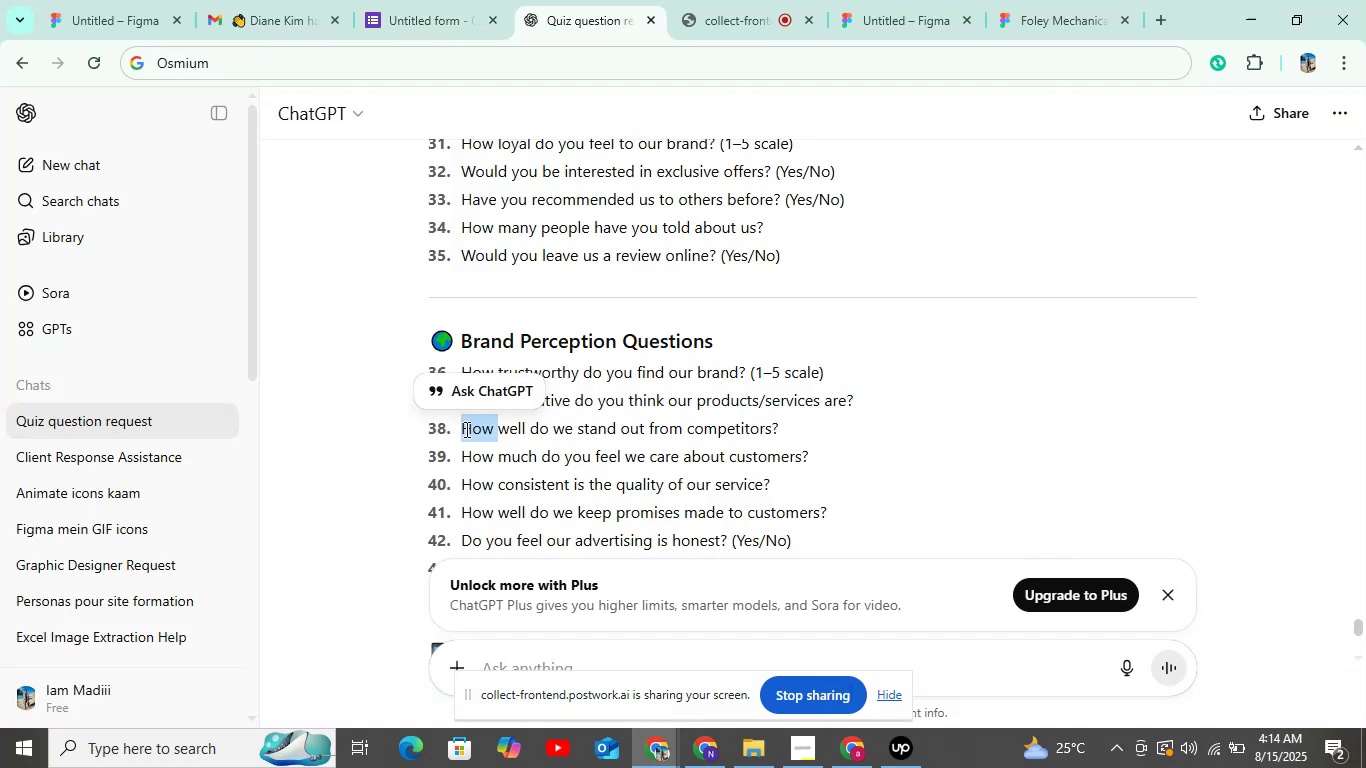 
left_click_drag(start_coordinate=[465, 429], to_coordinate=[488, 426])
 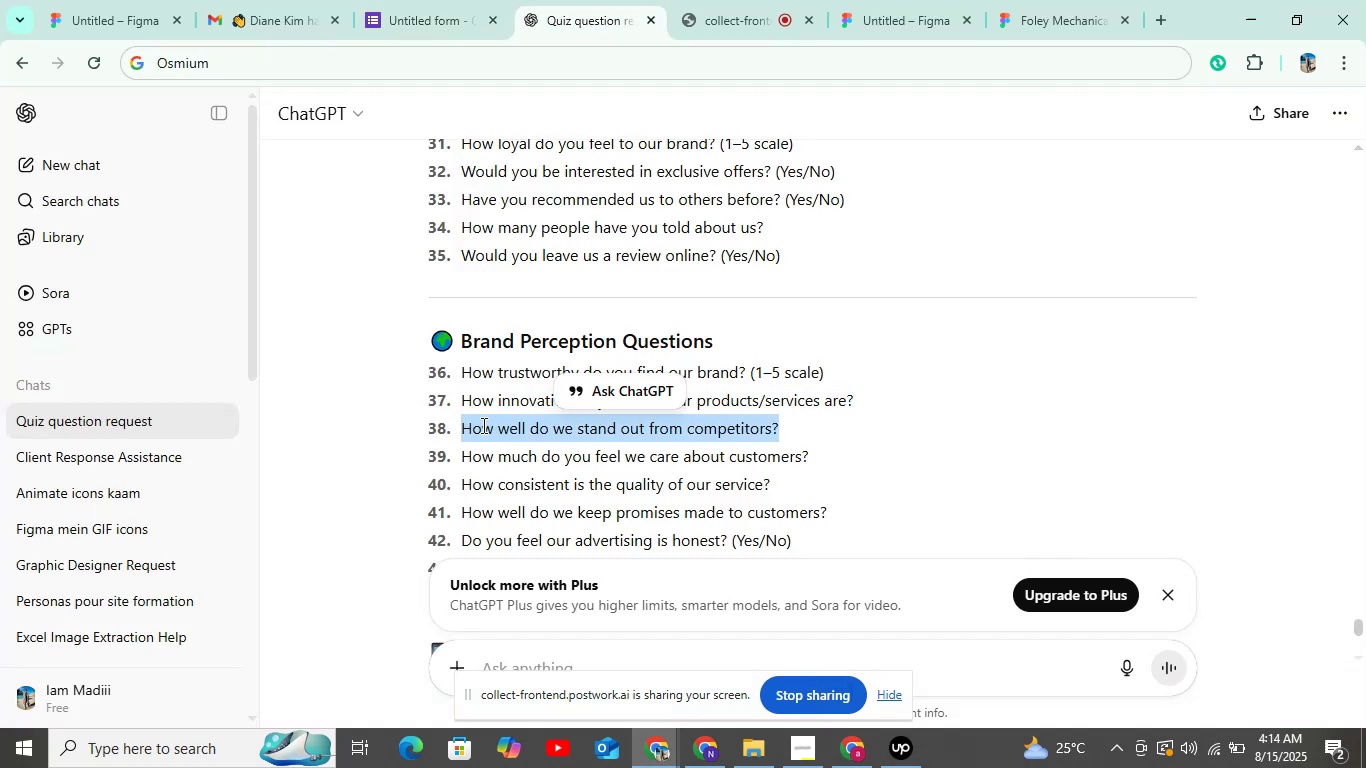 
key(Control+C)
 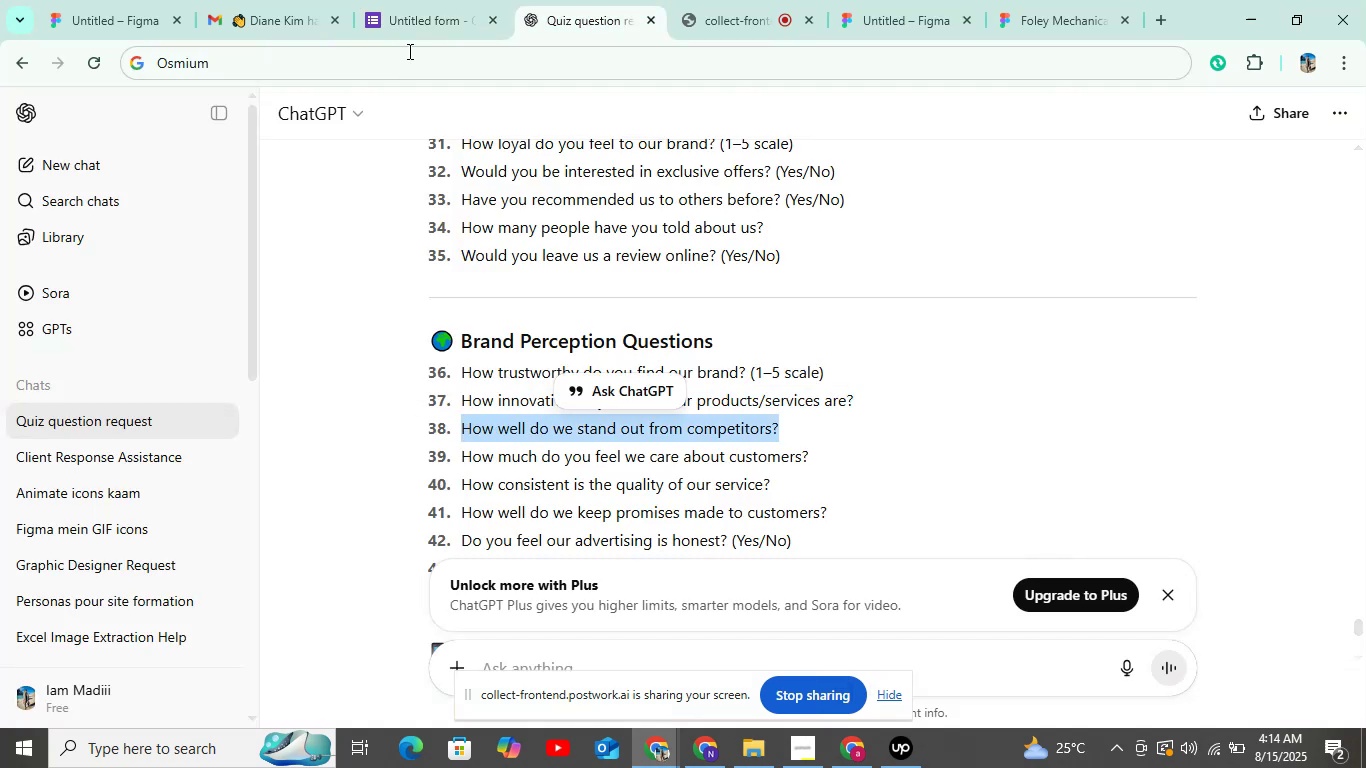 
left_click([409, 27])
 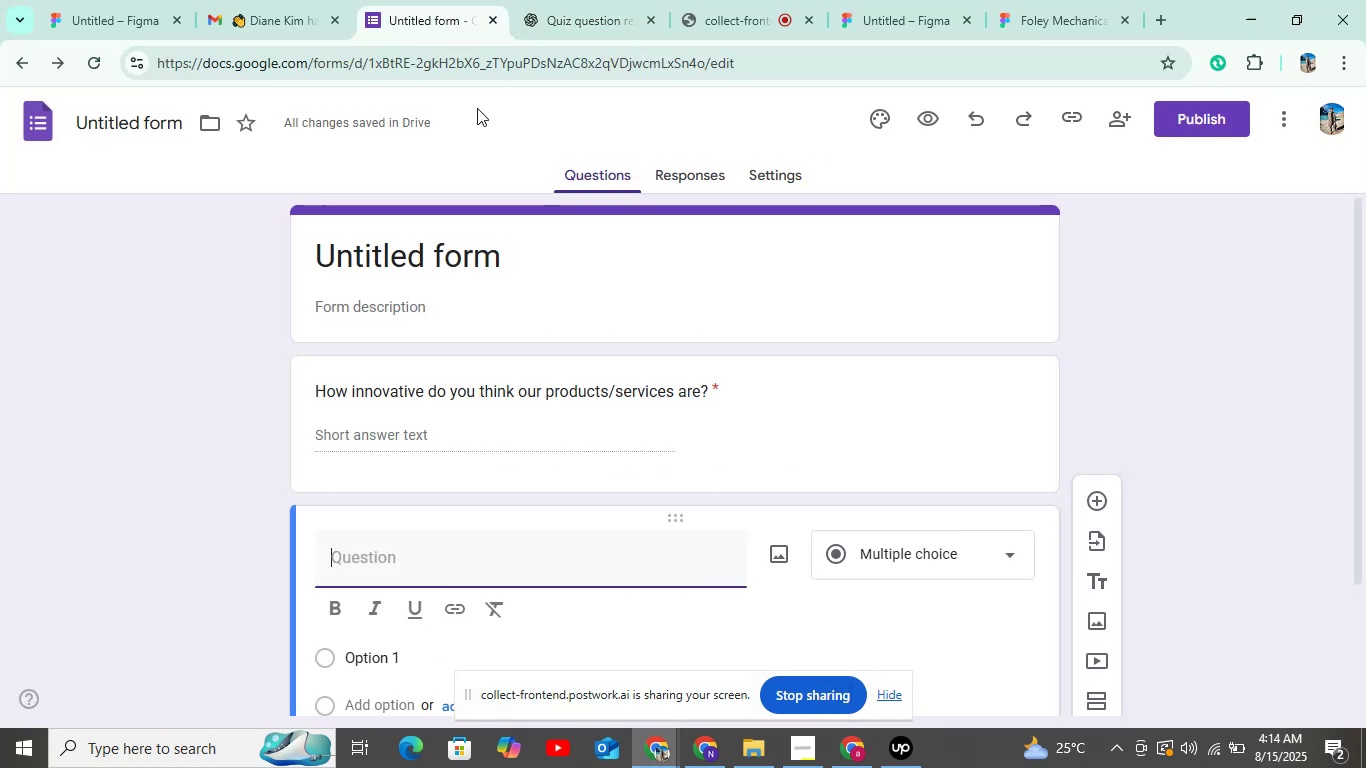 
key(Control+V)
 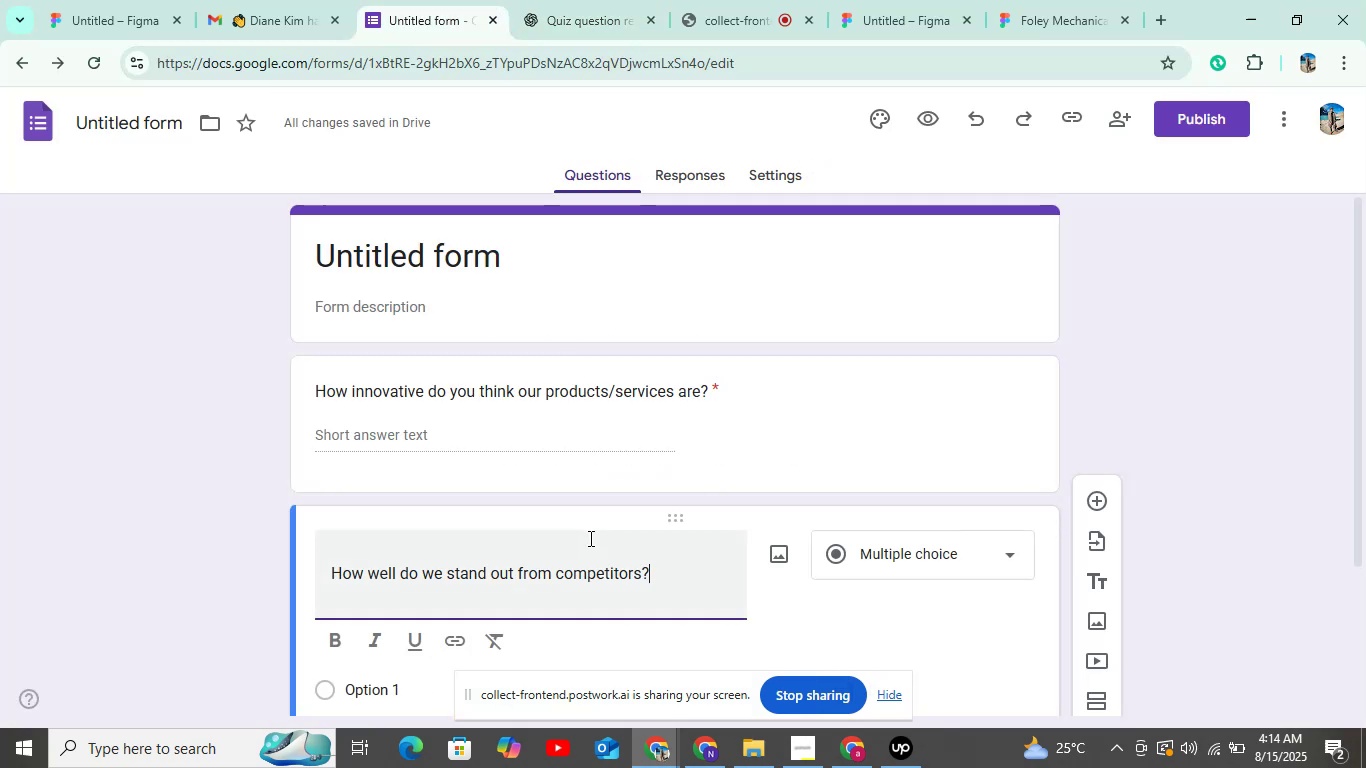 
scroll: coordinate [591, 537], scroll_direction: down, amount: 5.0
 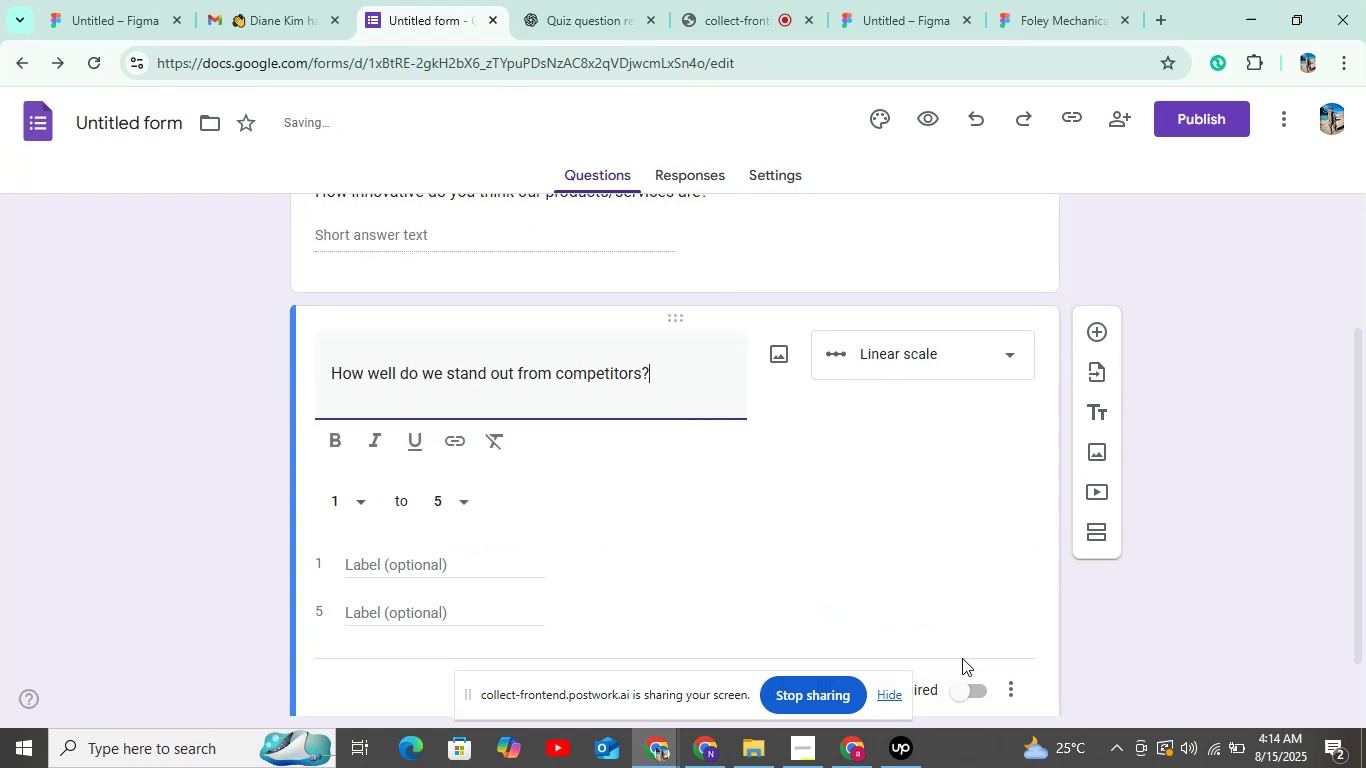 
left_click([966, 686])
 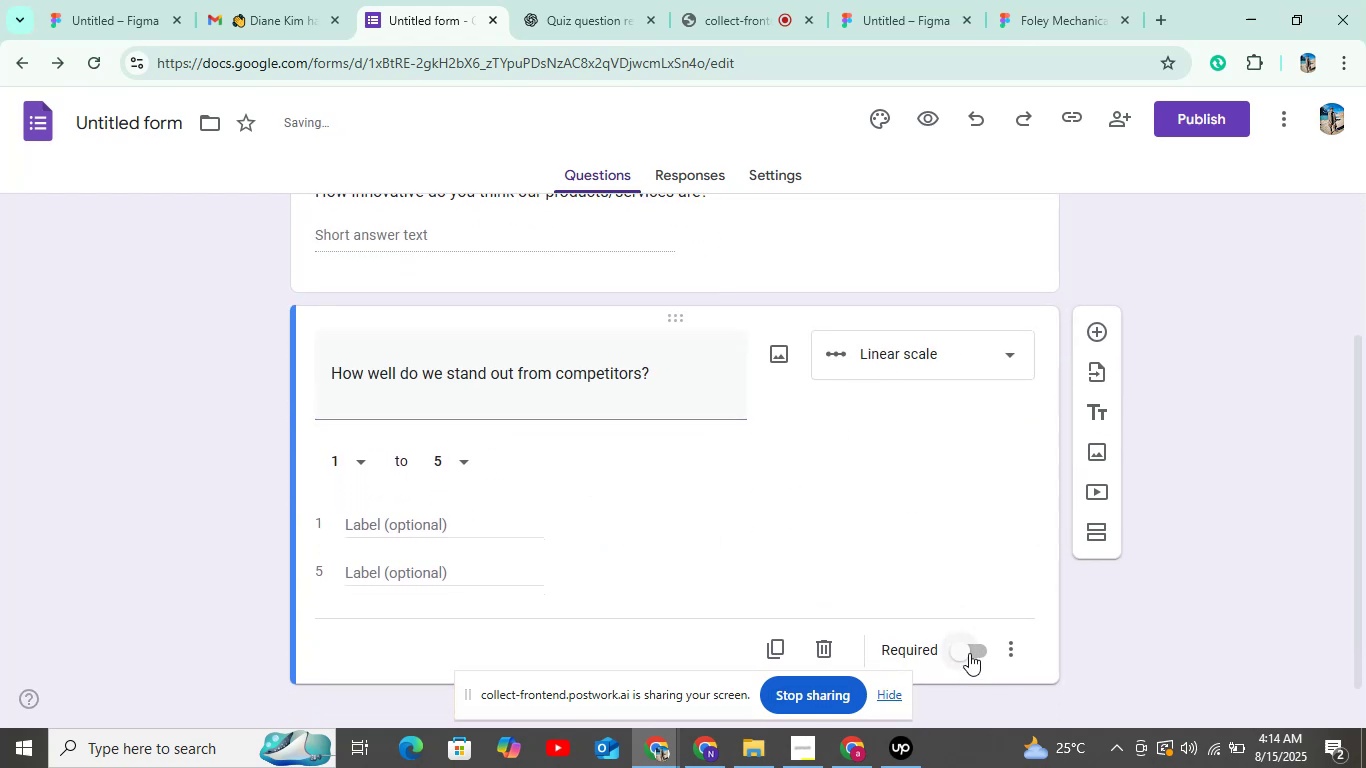 
left_click([969, 648])
 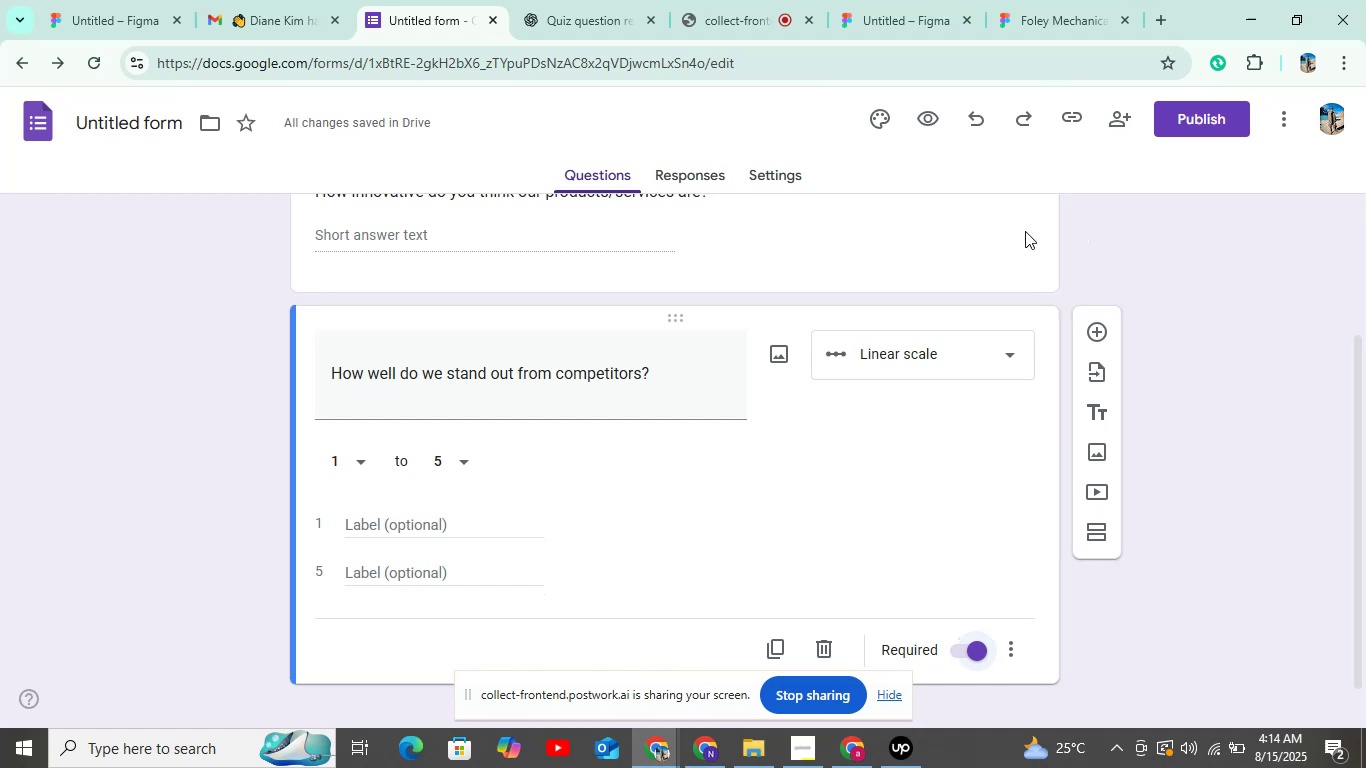 
wait(15.66)
 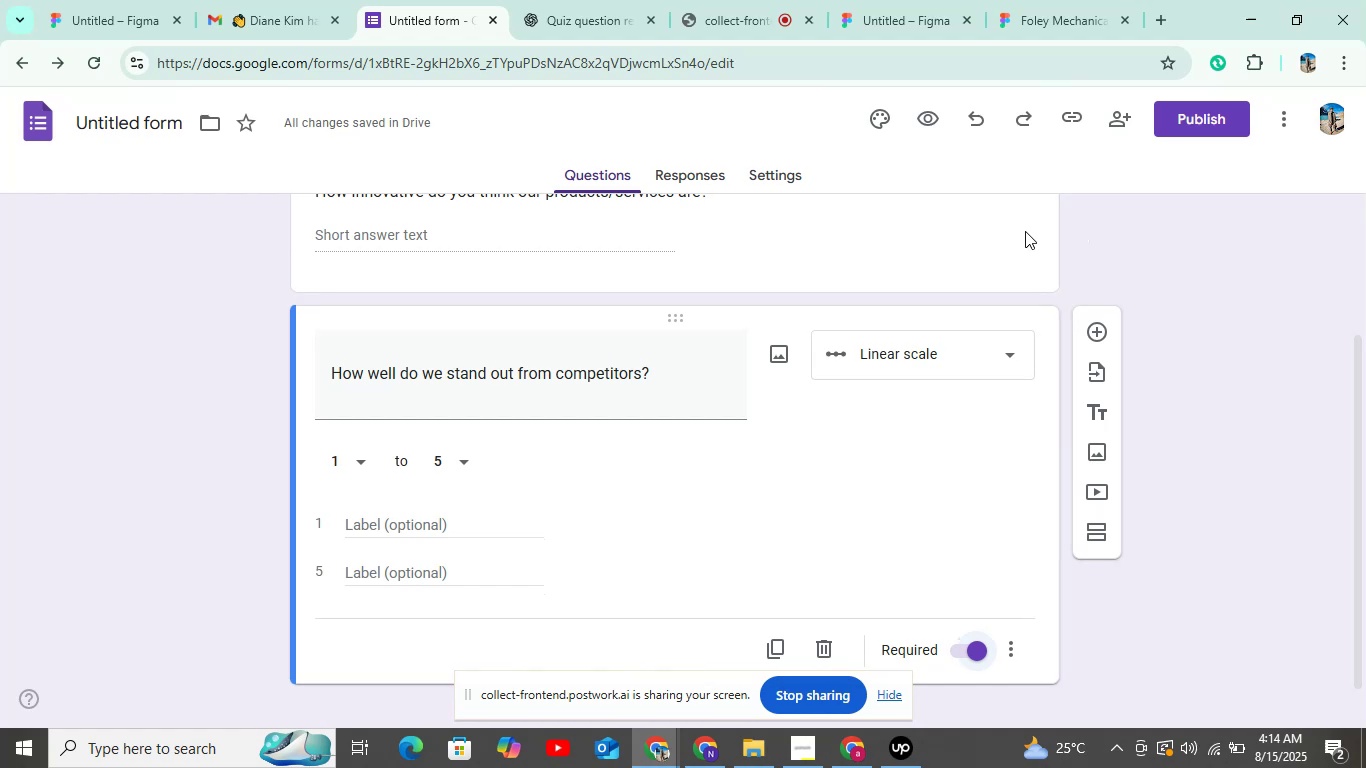 
scroll: coordinate [945, 391], scroll_direction: none, amount: 0.0
 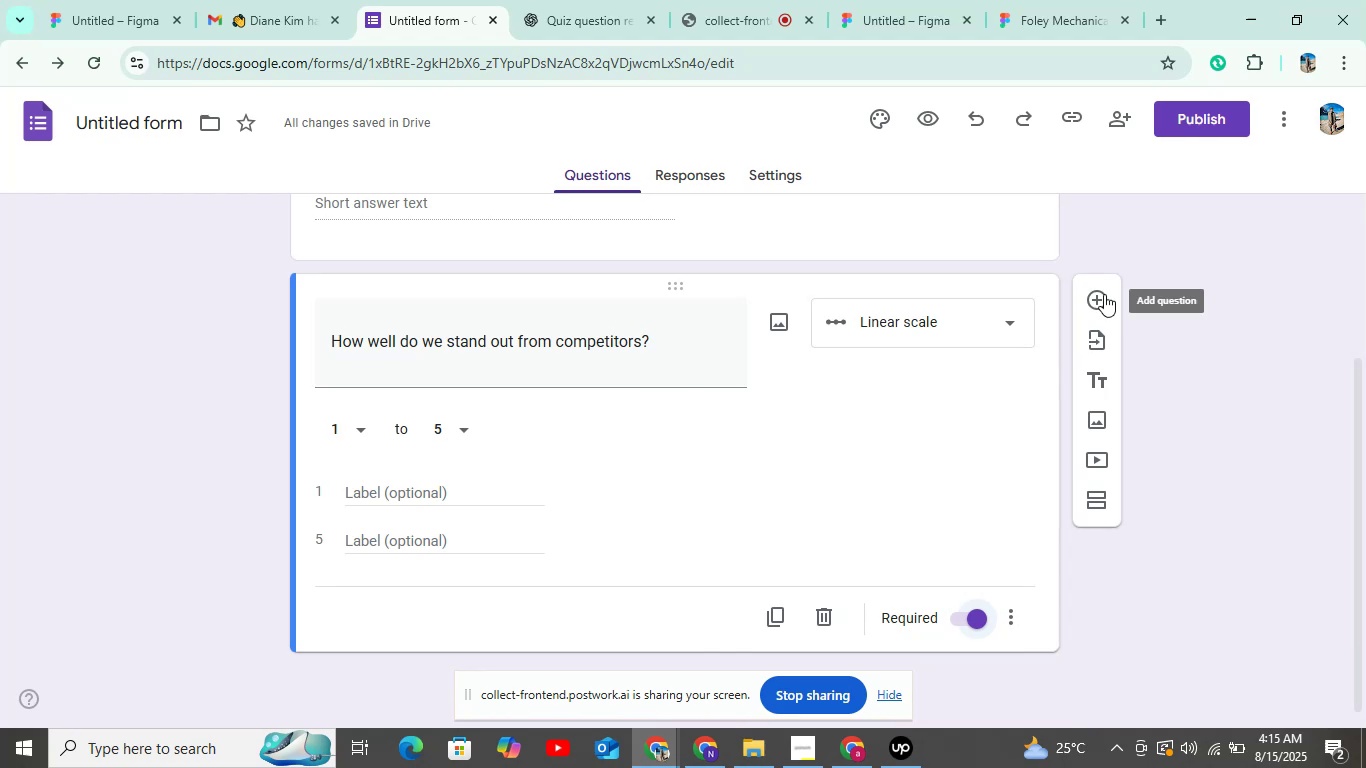 
left_click([1103, 294])
 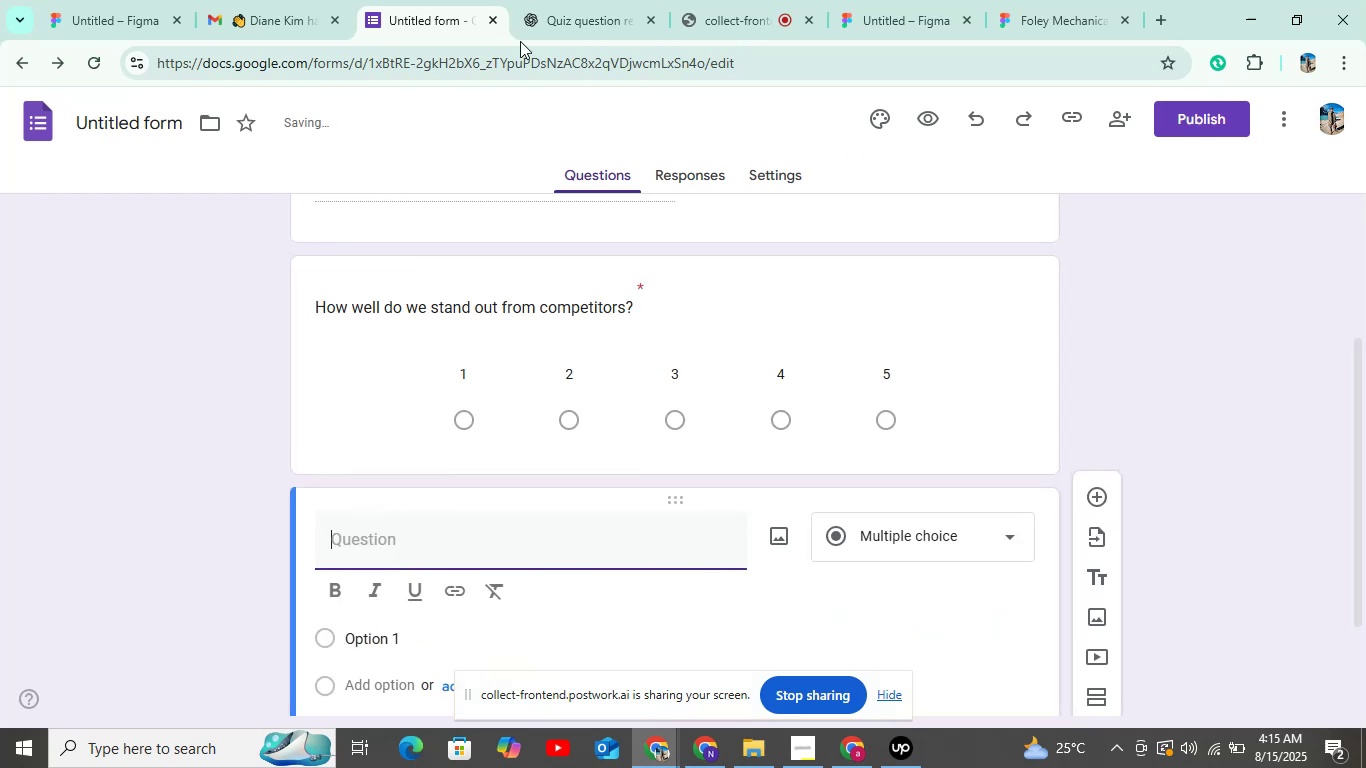 
left_click([581, 17])
 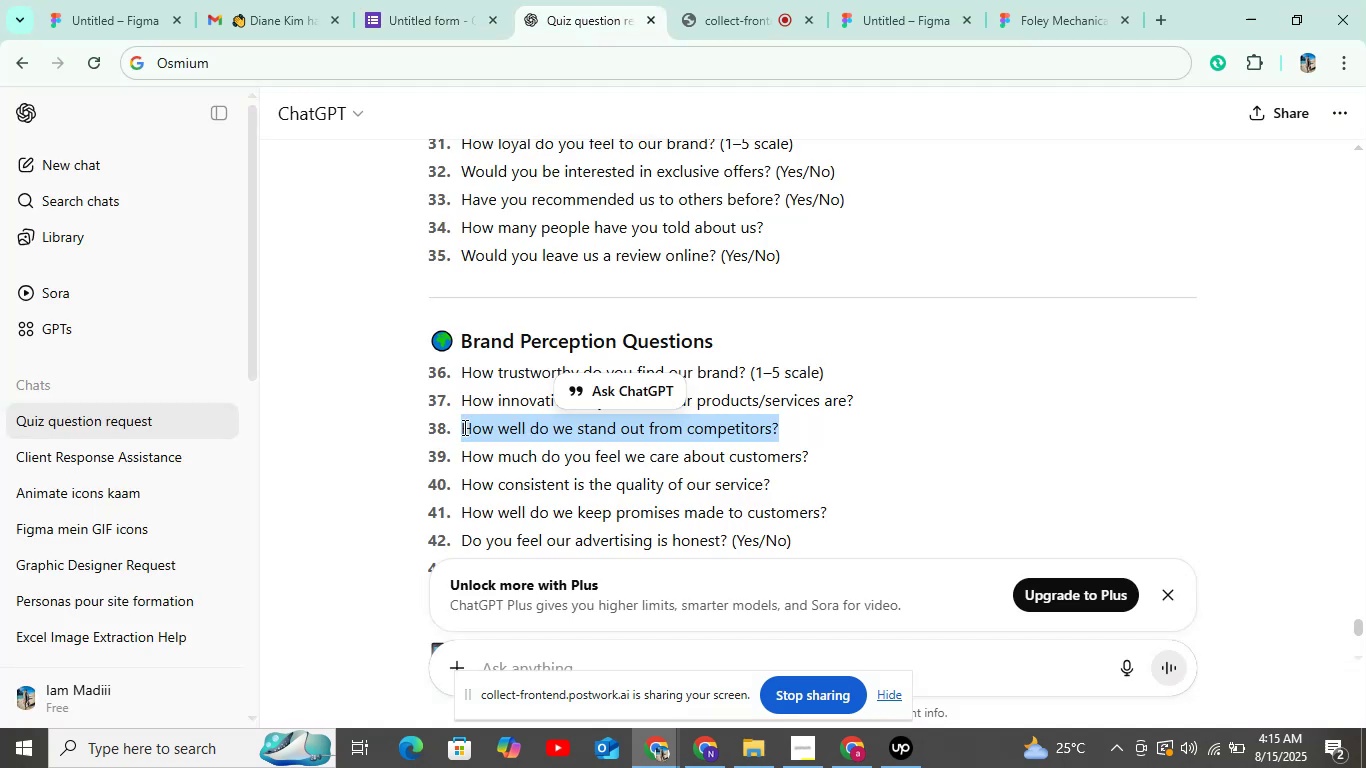 
left_click_drag(start_coordinate=[460, 459], to_coordinate=[813, 468])
 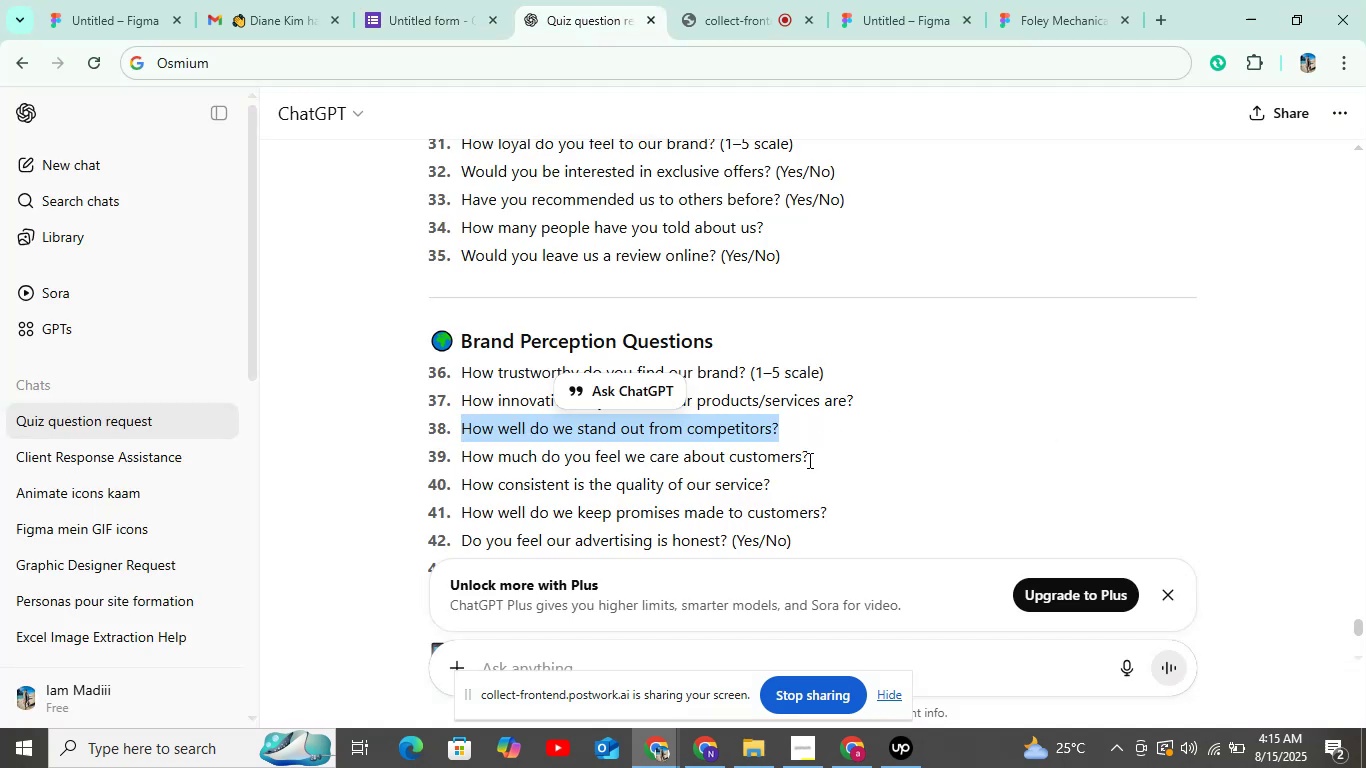 
left_click_drag(start_coordinate=[814, 454], to_coordinate=[465, 453])
 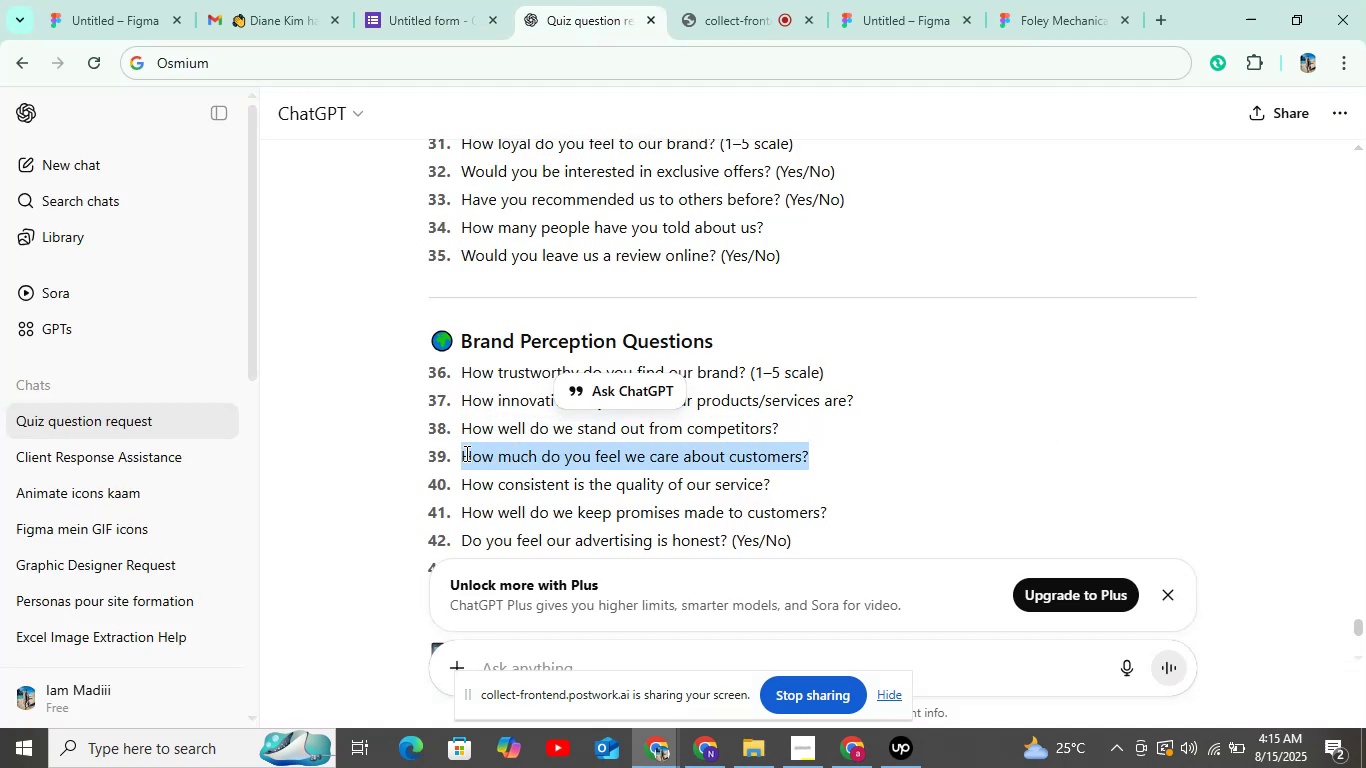 
key(Control+C)
 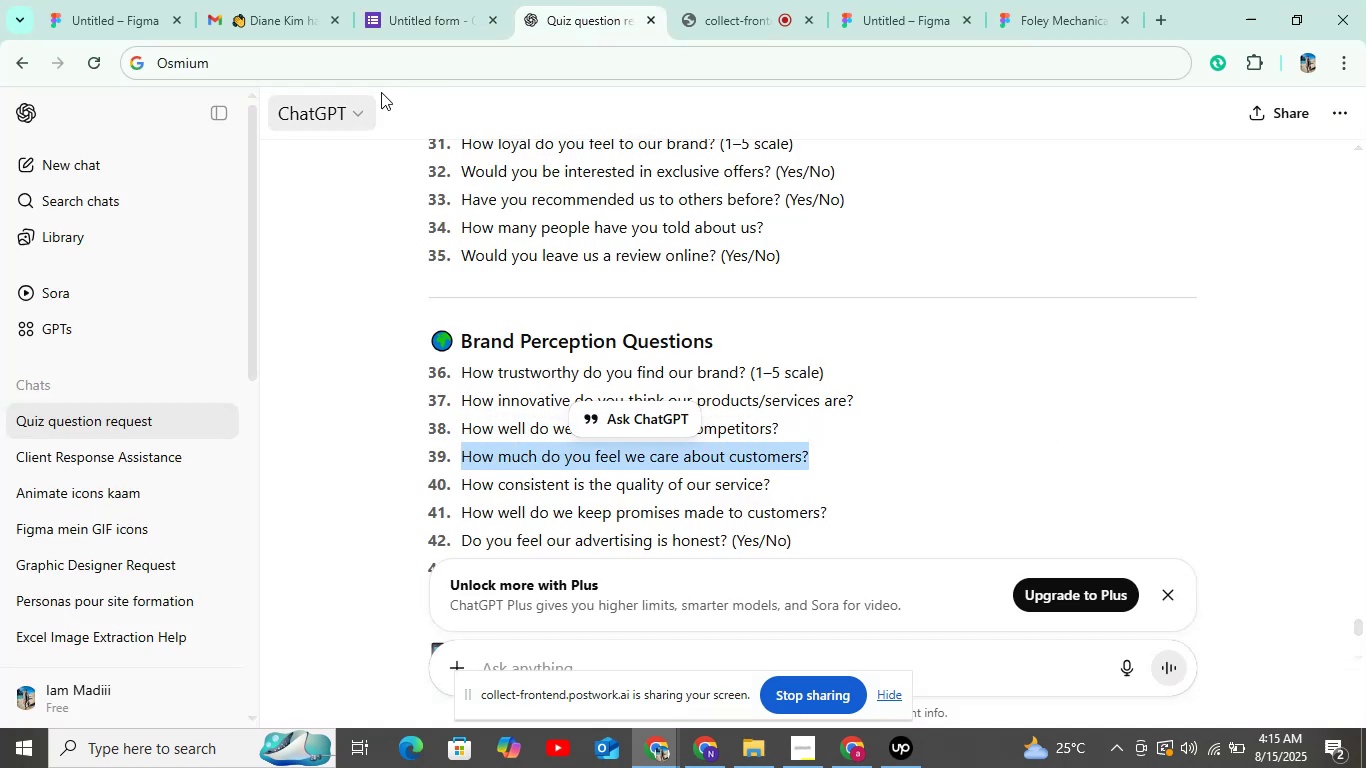 
left_click([422, 22])
 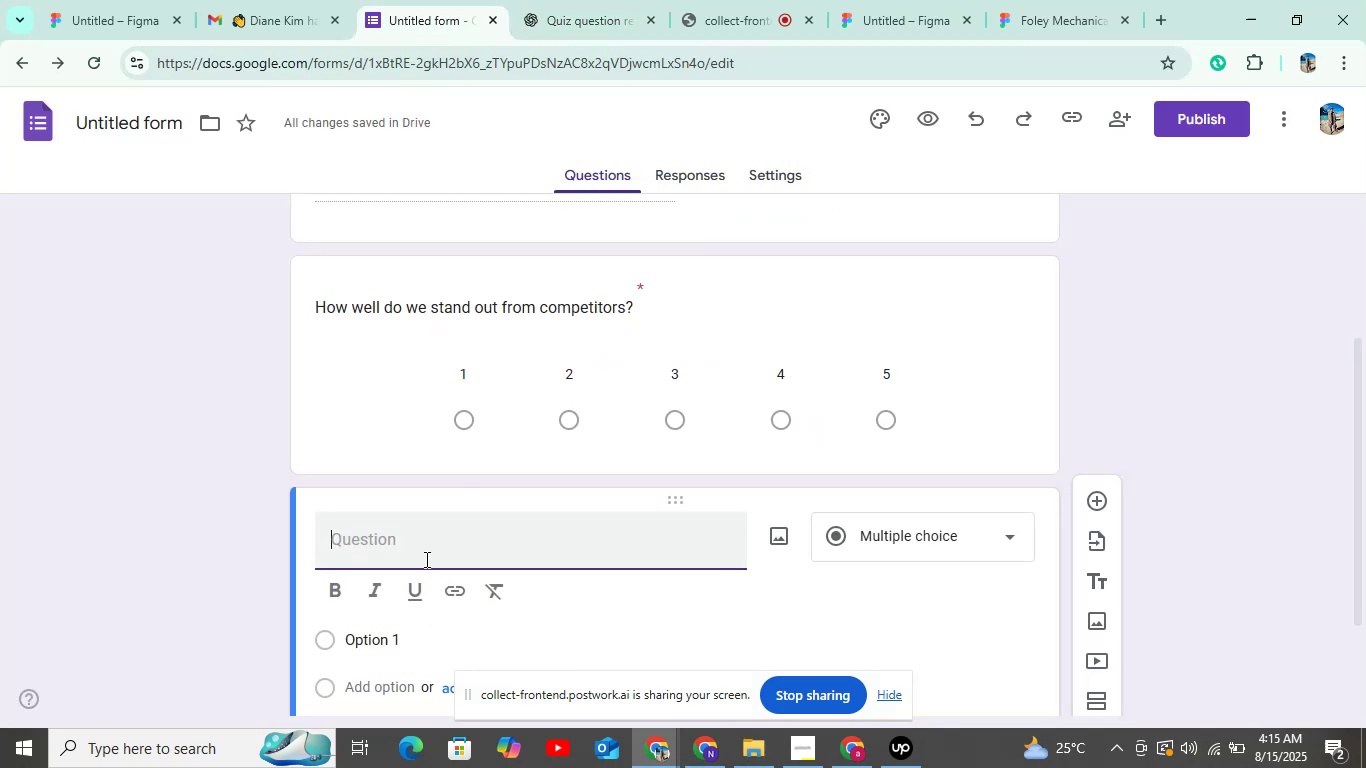 
key(Control+V)
 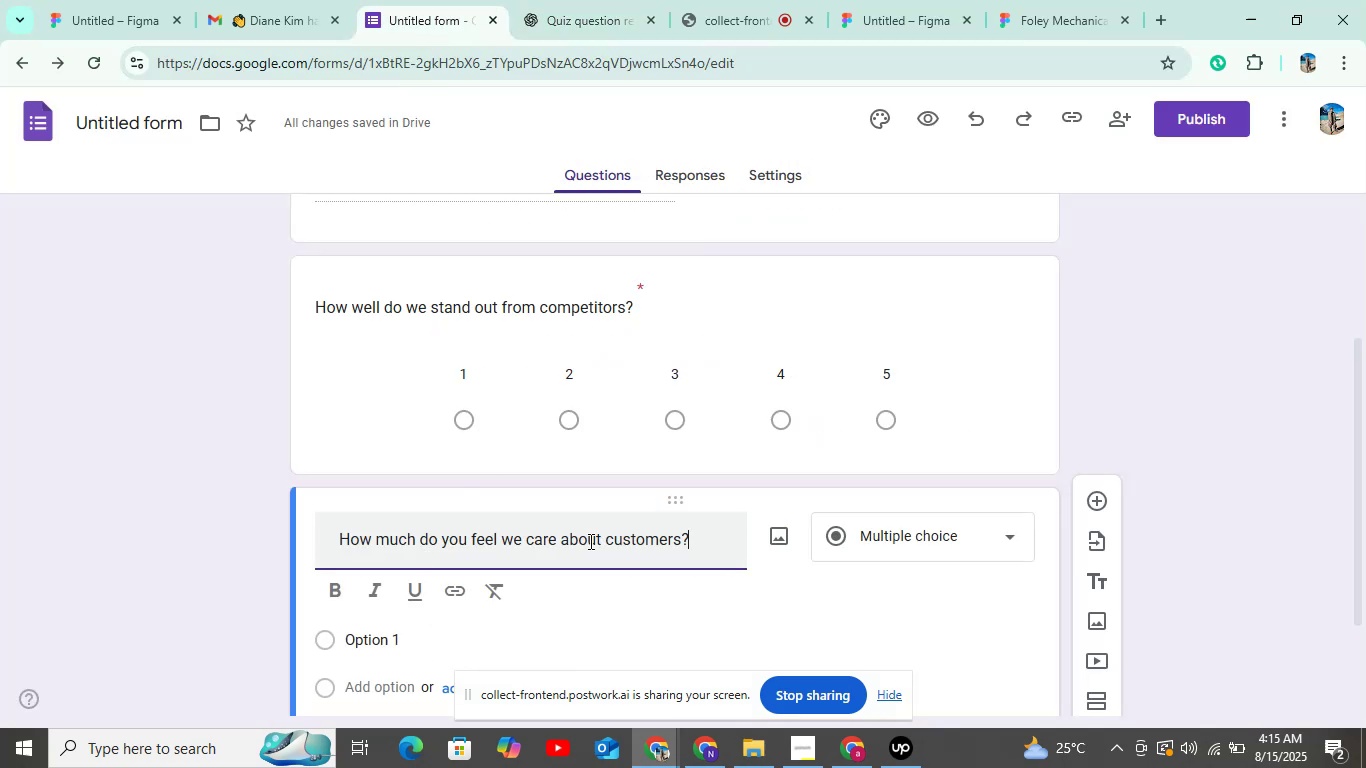 
scroll: coordinate [716, 513], scroll_direction: down, amount: 4.0
 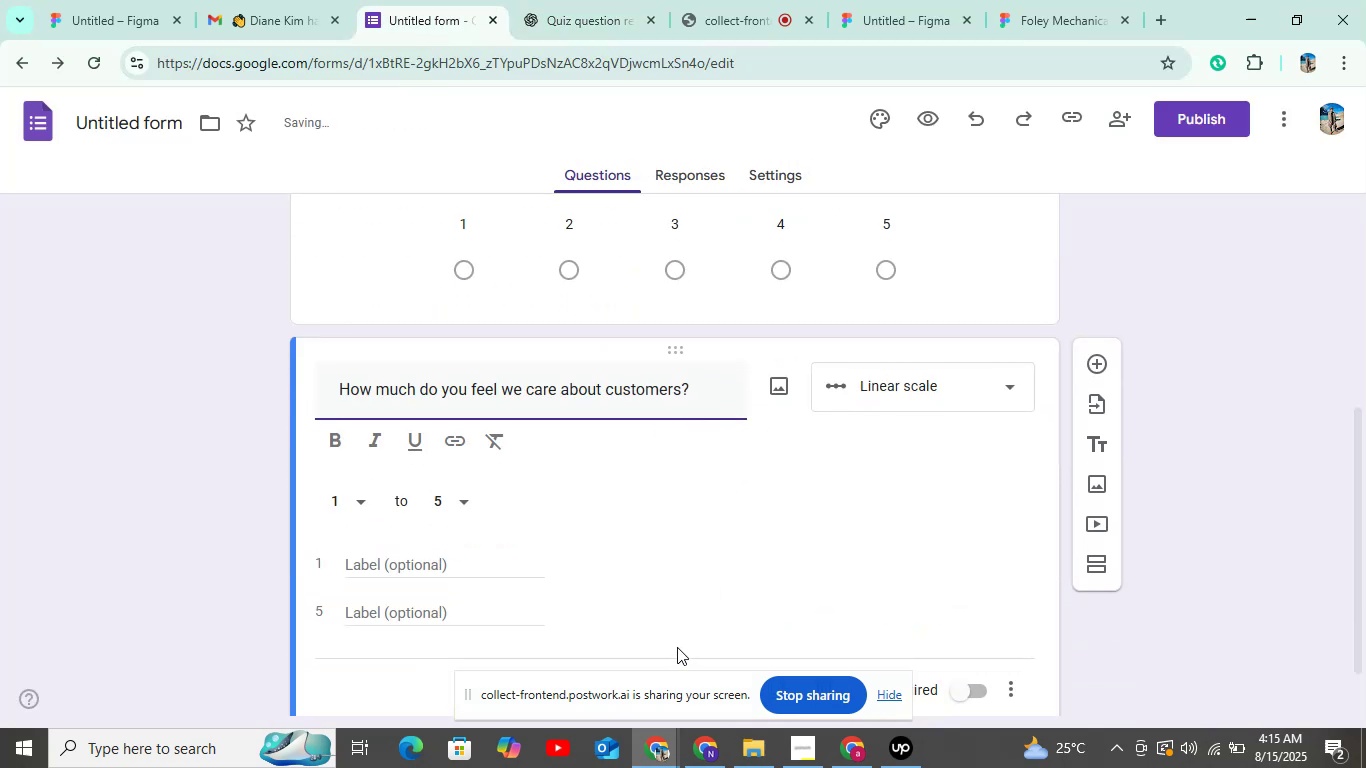 
scroll: coordinate [640, 559], scroll_direction: up, amount: 5.0
 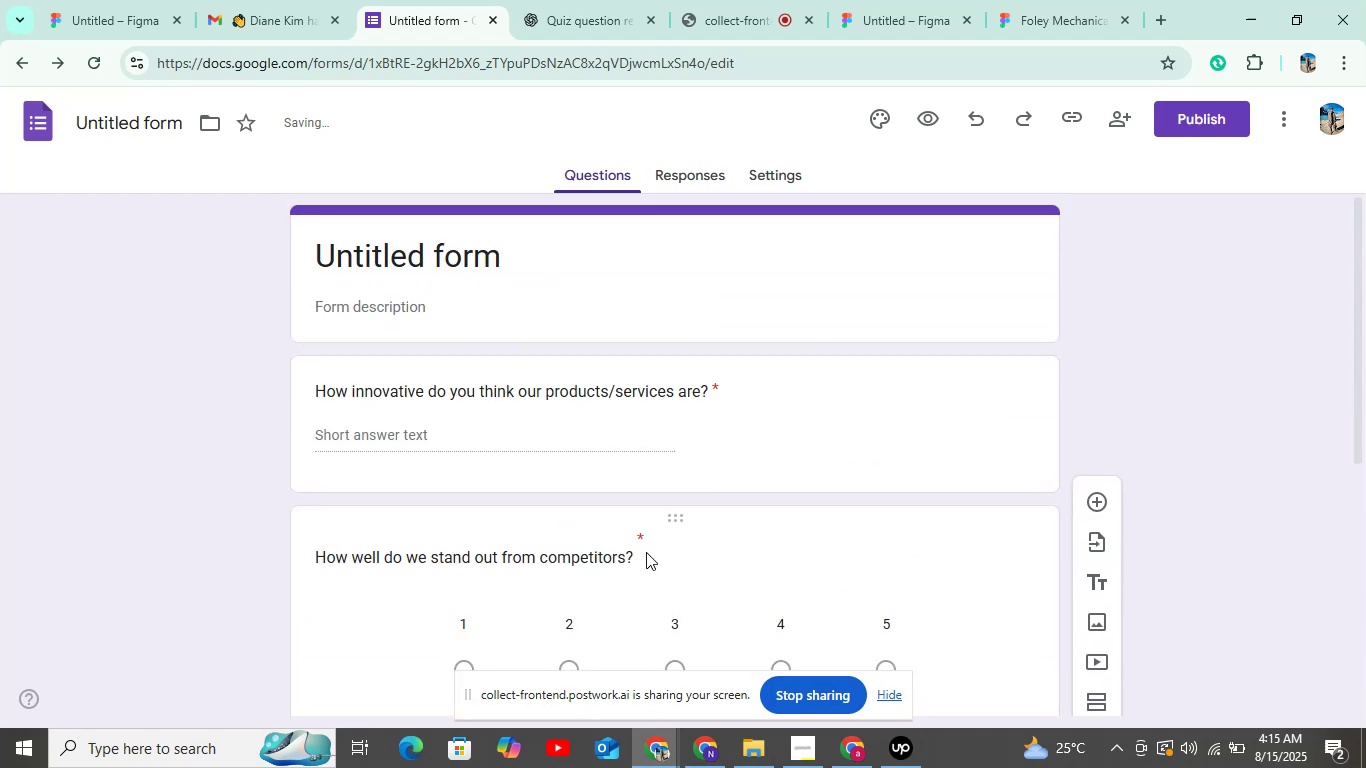 
scroll: coordinate [655, 549], scroll_direction: down, amount: 8.0
 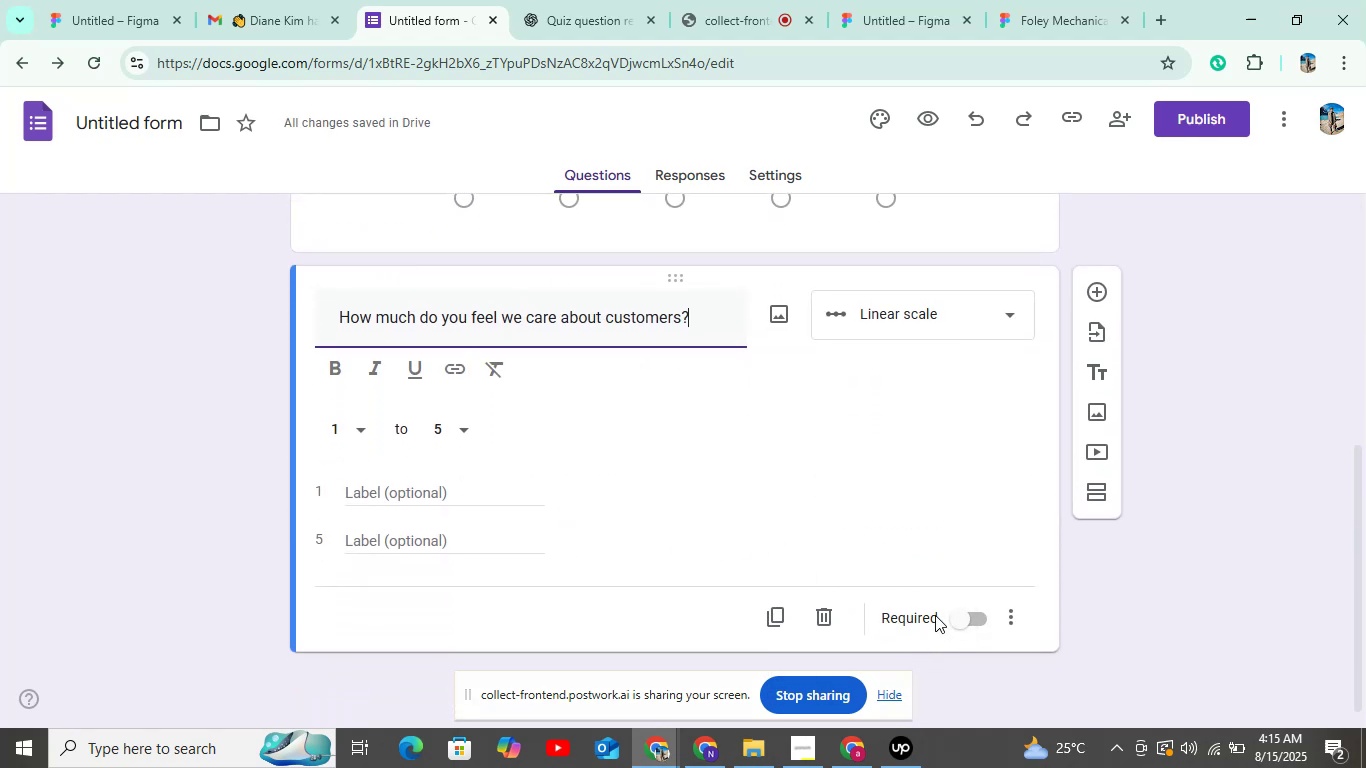 
left_click([946, 615])
 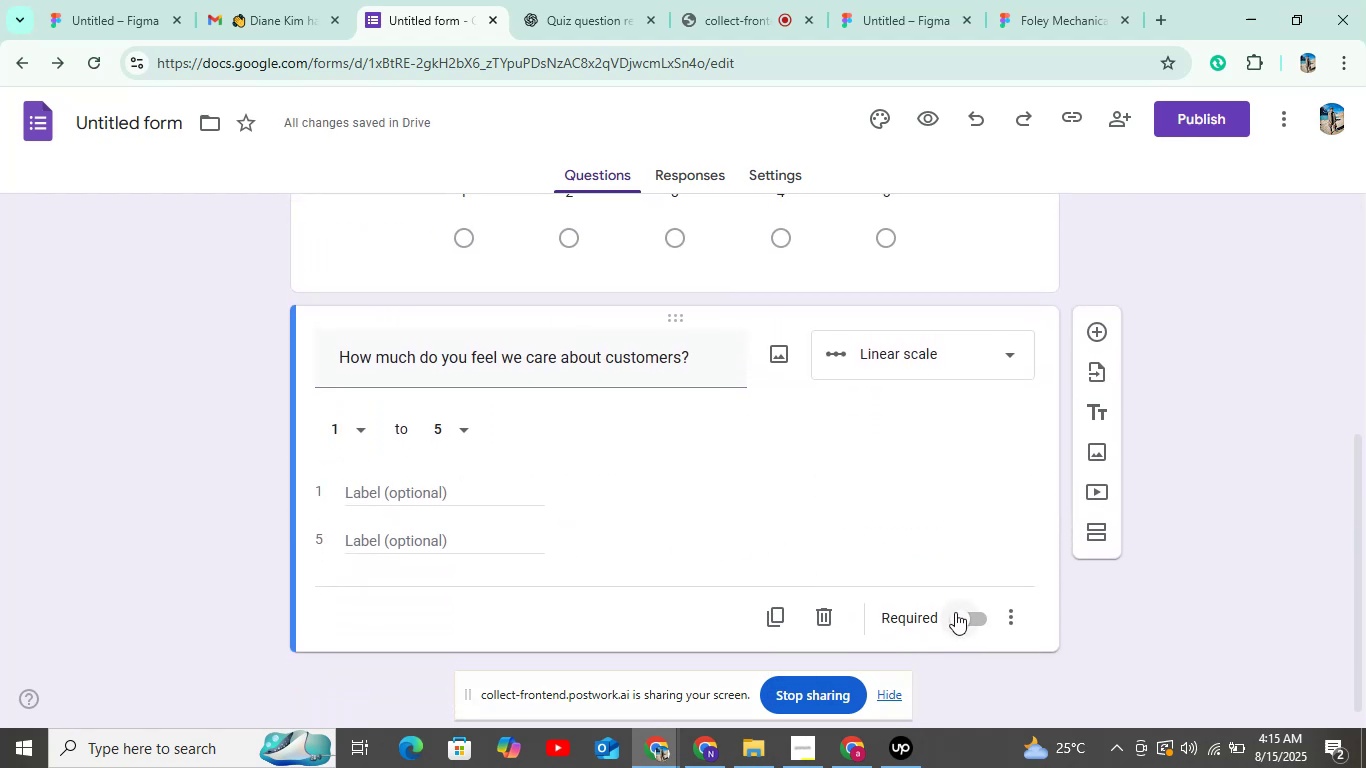 
left_click([960, 615])
 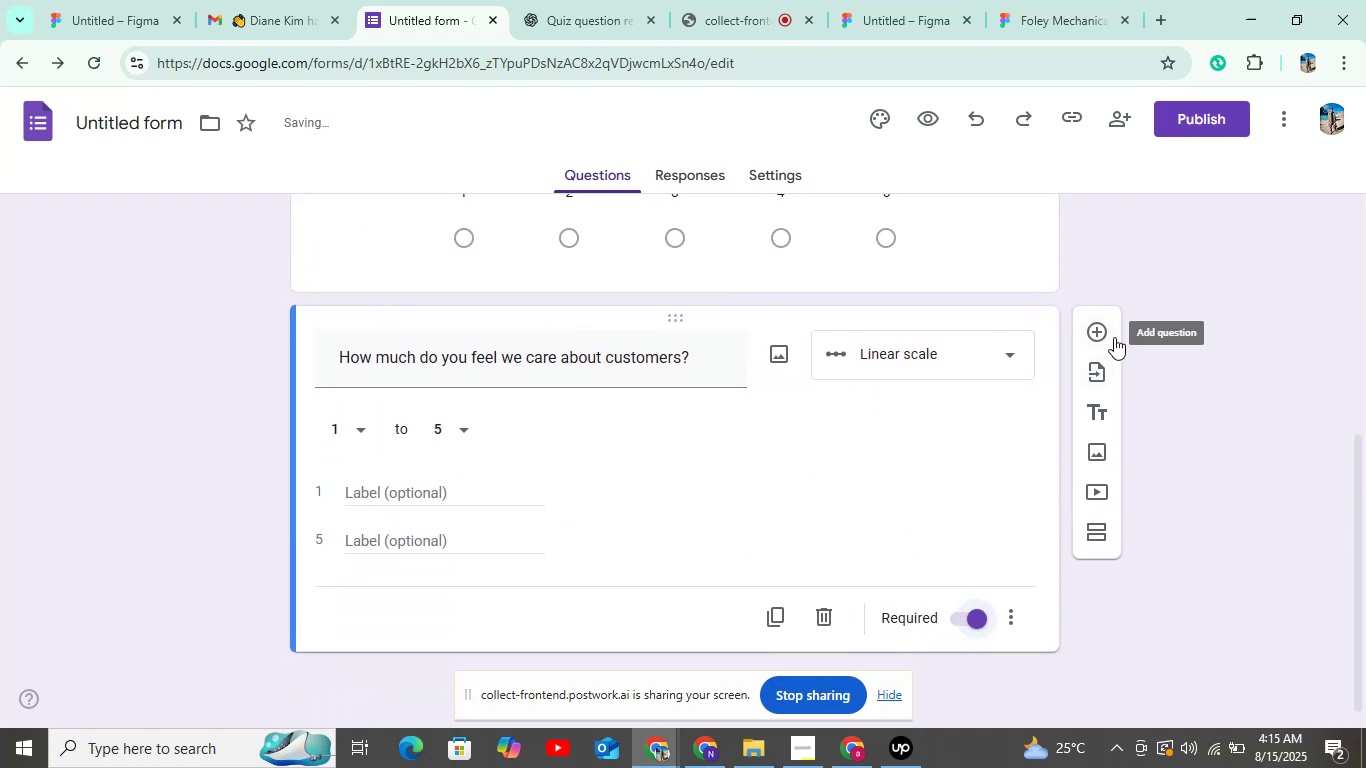 
left_click([1100, 331])
 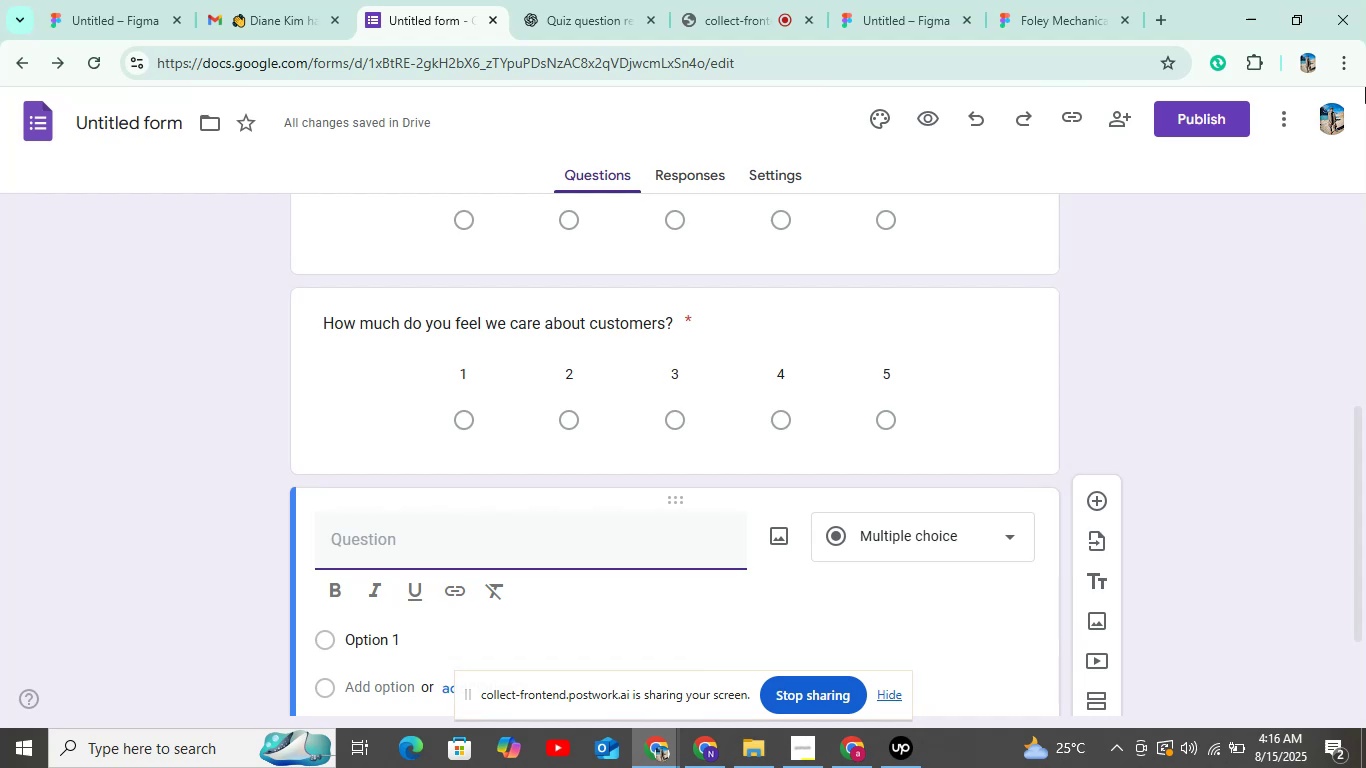 
wait(58.81)
 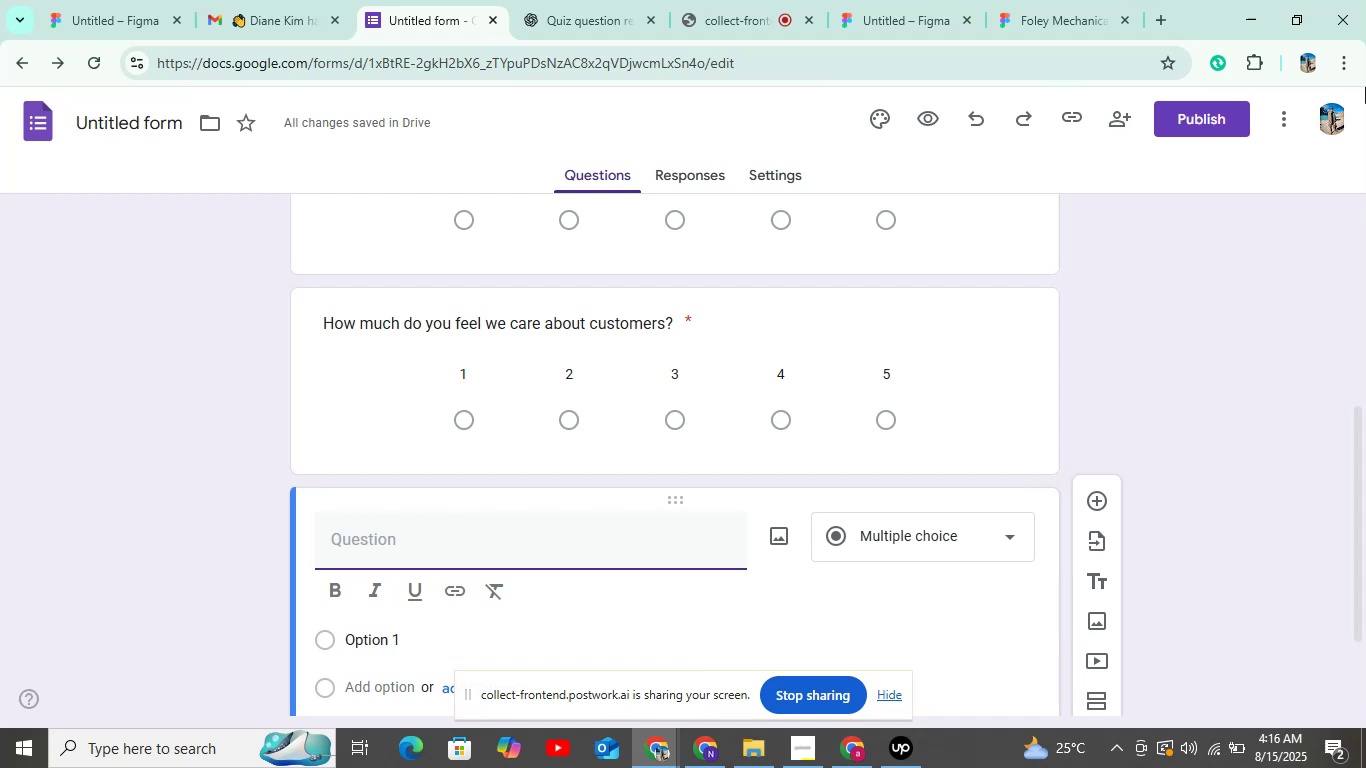 
scroll: coordinate [943, 304], scroll_direction: up, amount: 5.0
 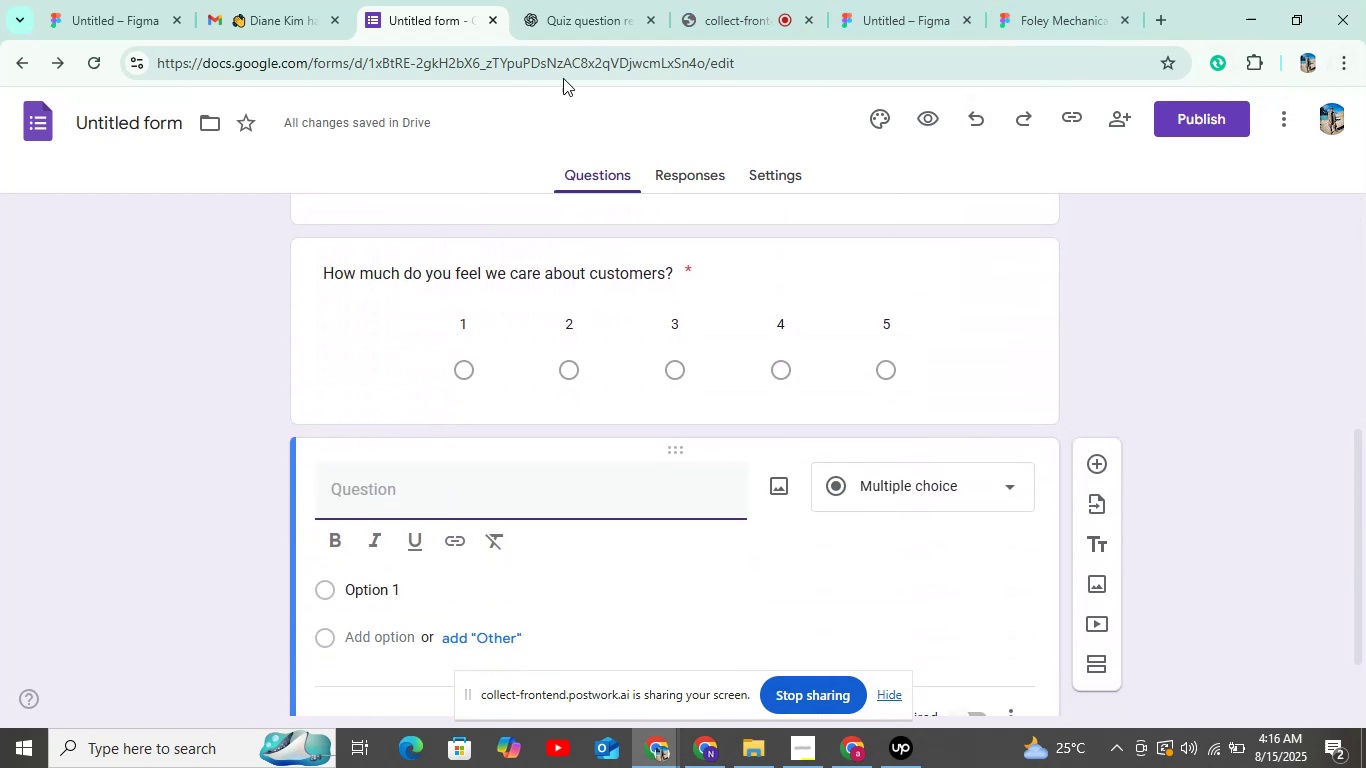 
left_click([591, 0])
 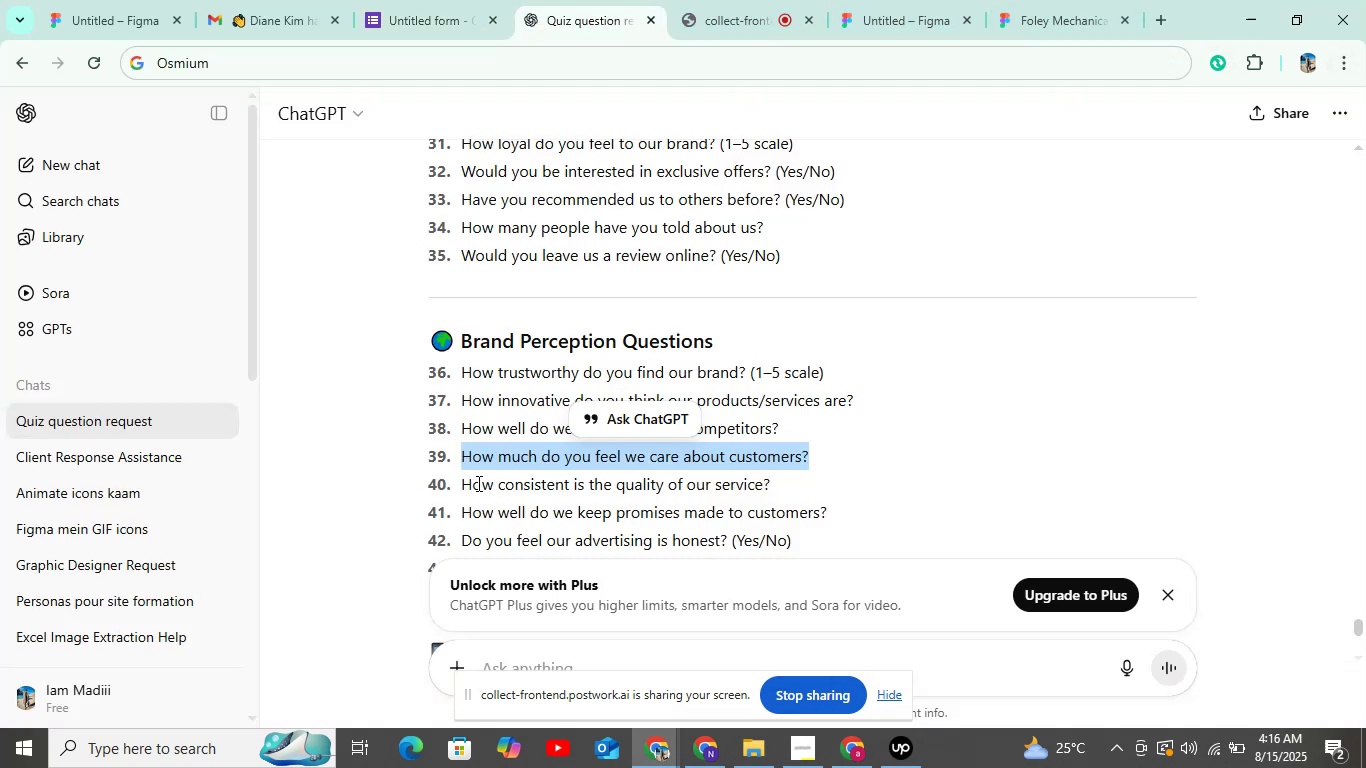 
left_click_drag(start_coordinate=[460, 483], to_coordinate=[805, 478])
 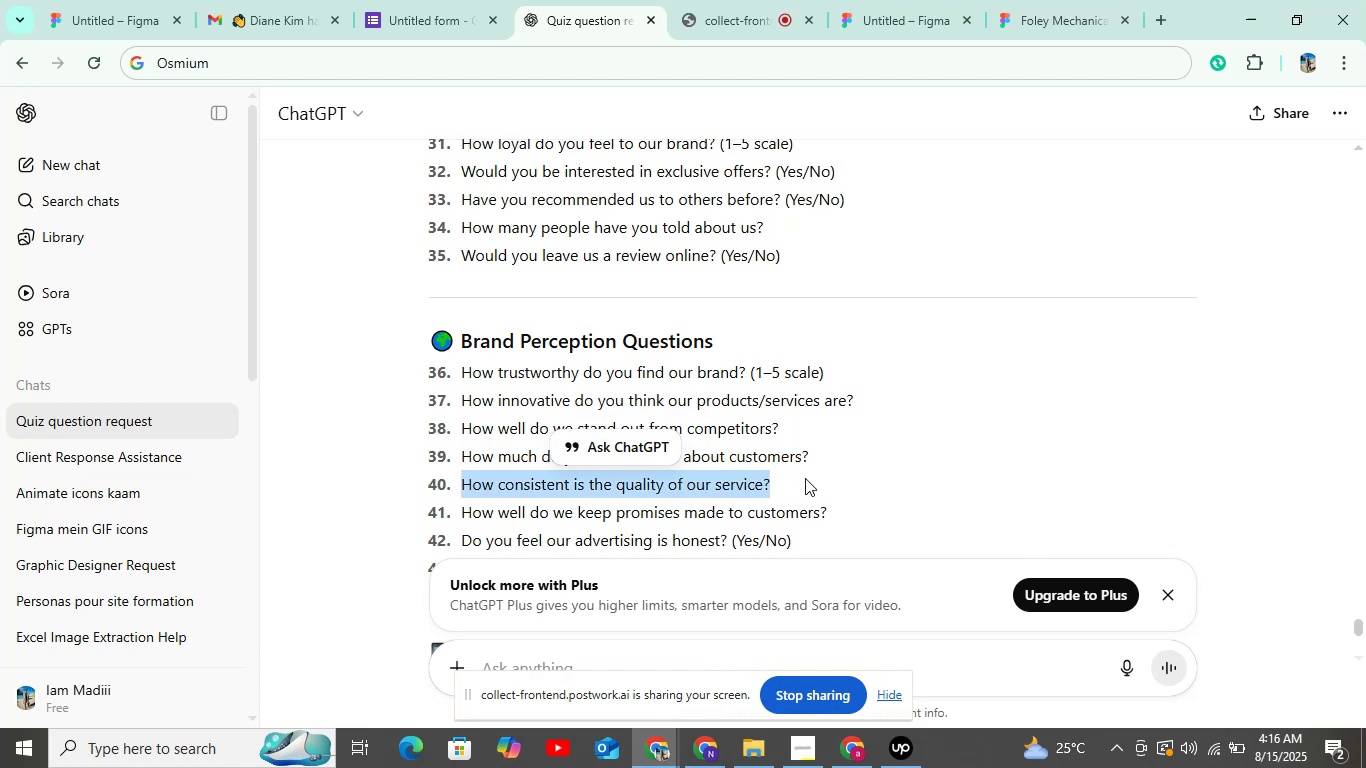 
key(Control+C)
 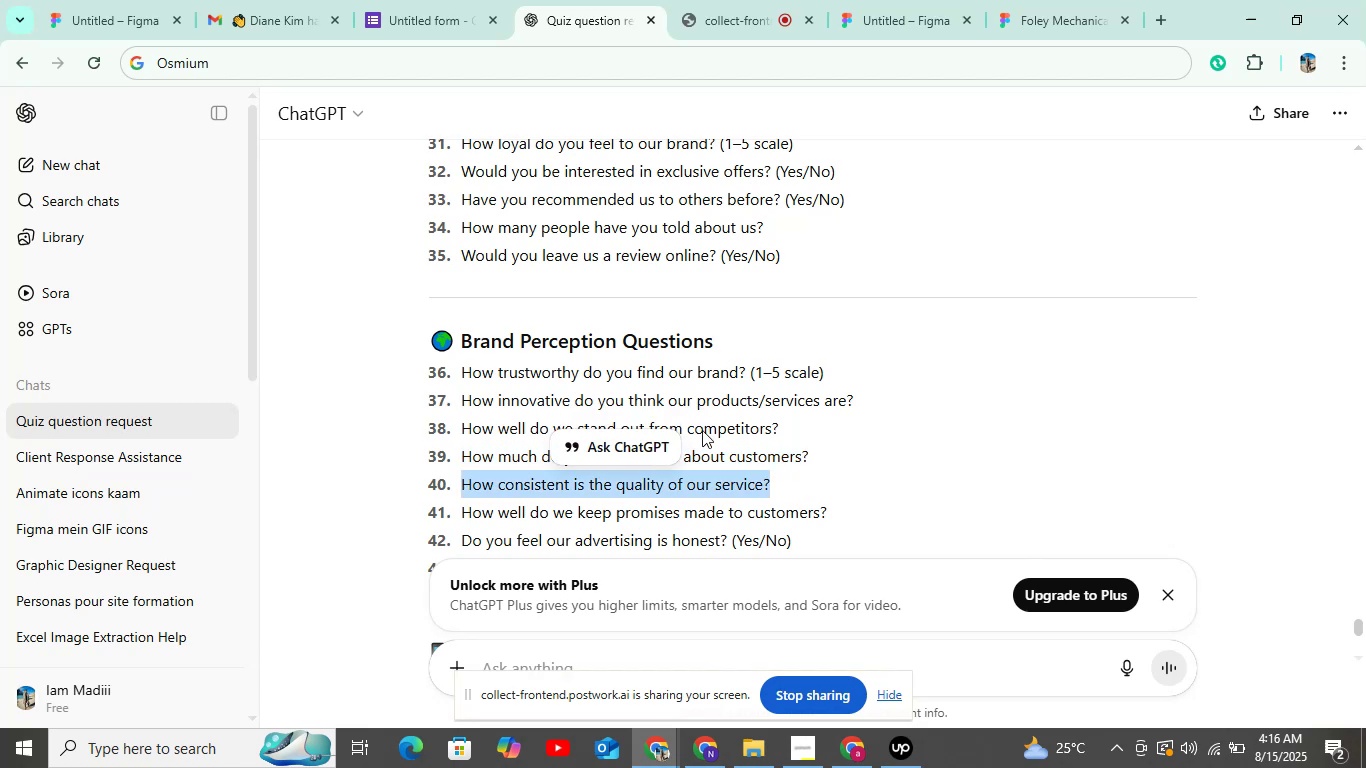 
left_click([386, 14])
 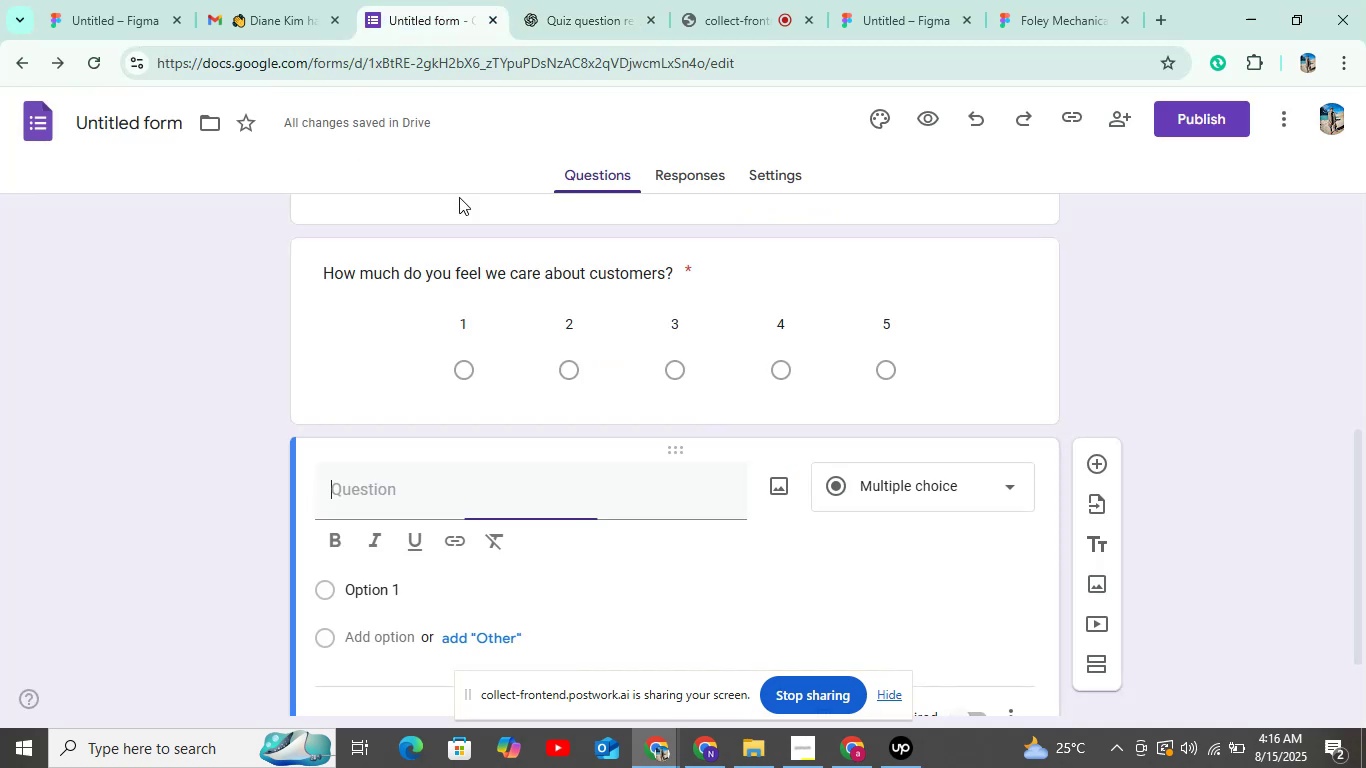 
key(Control+V)
 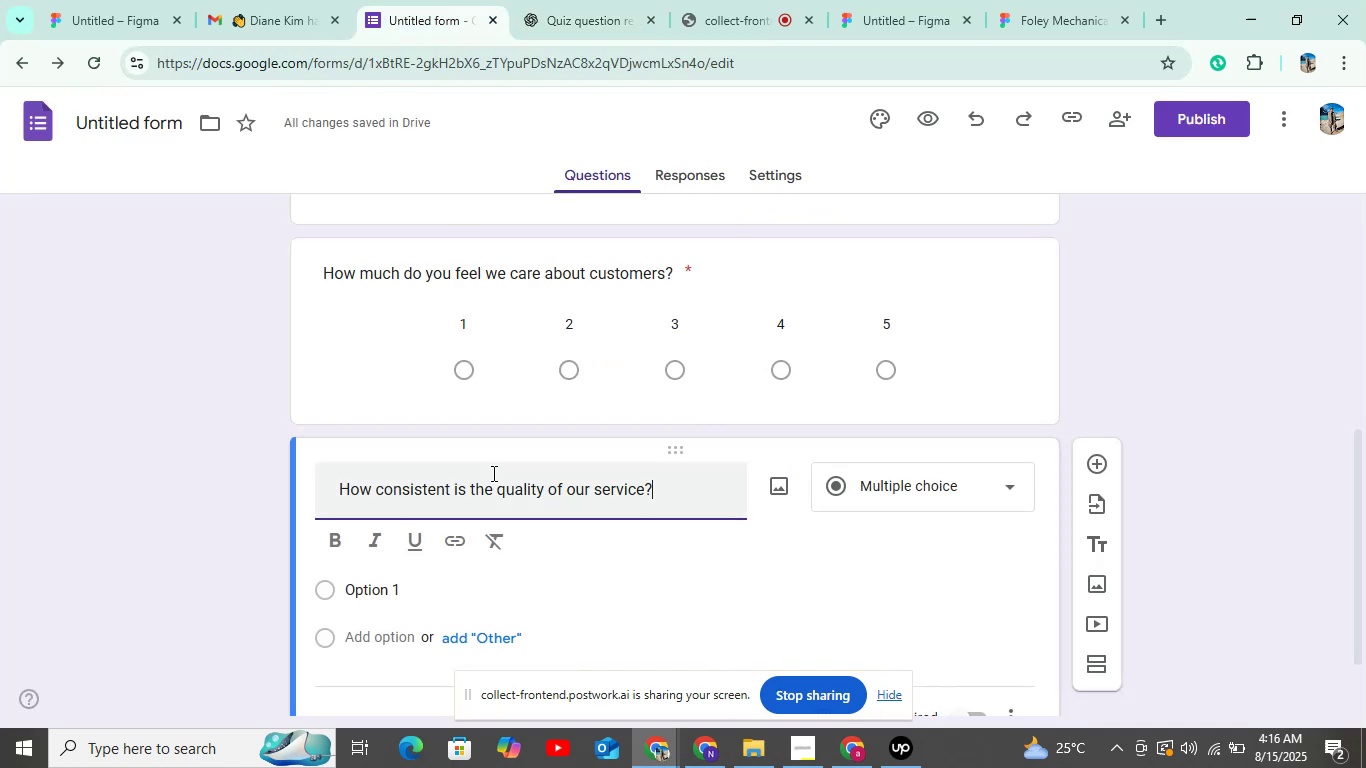 
scroll: coordinate [518, 458], scroll_direction: down, amount: 7.0
 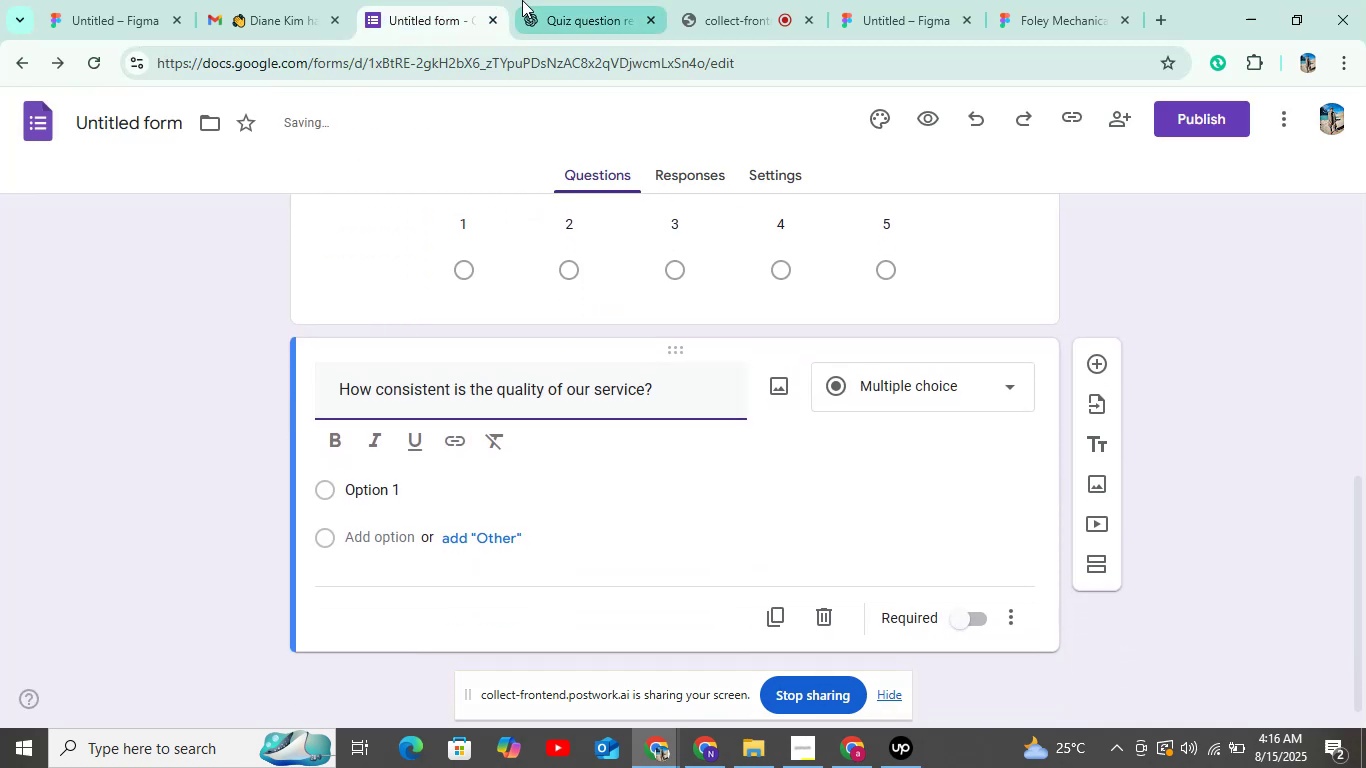 
left_click([555, 8])
 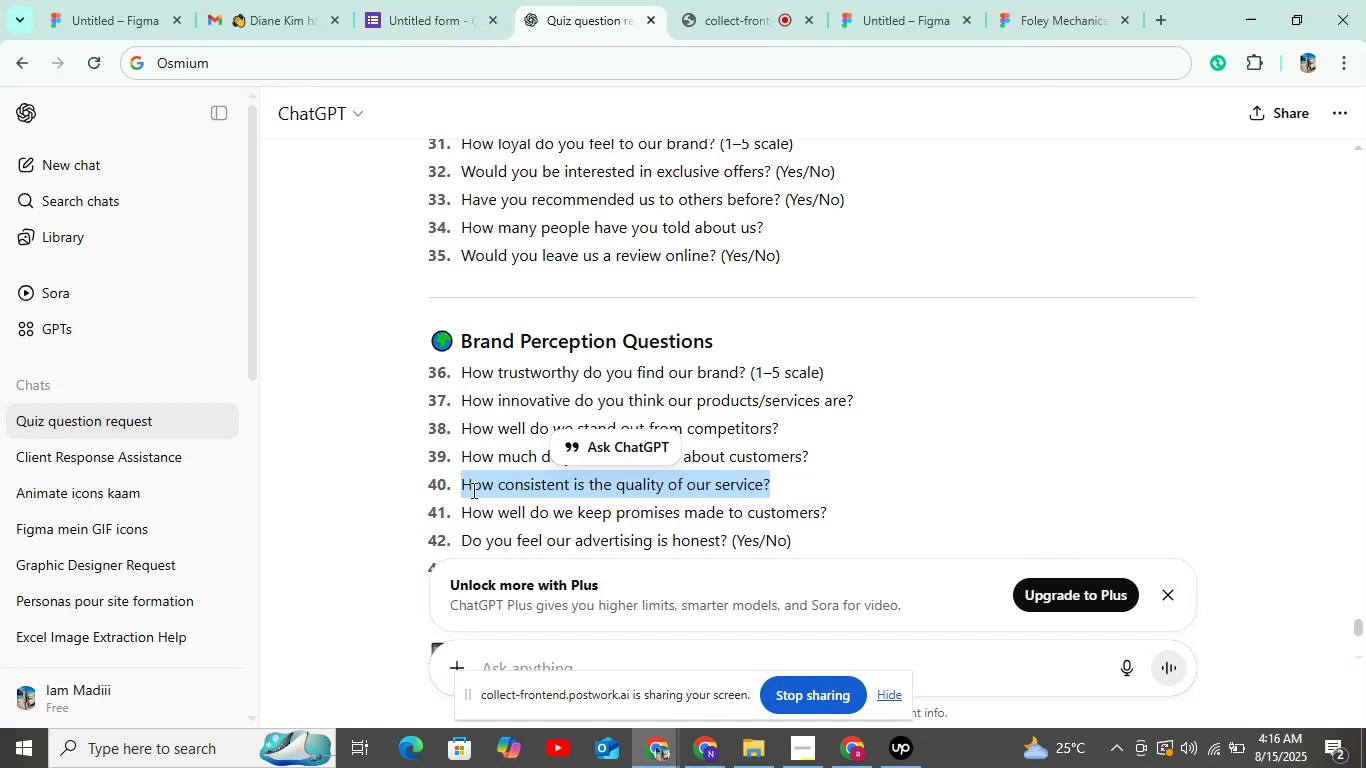 
left_click_drag(start_coordinate=[464, 507], to_coordinate=[827, 507])
 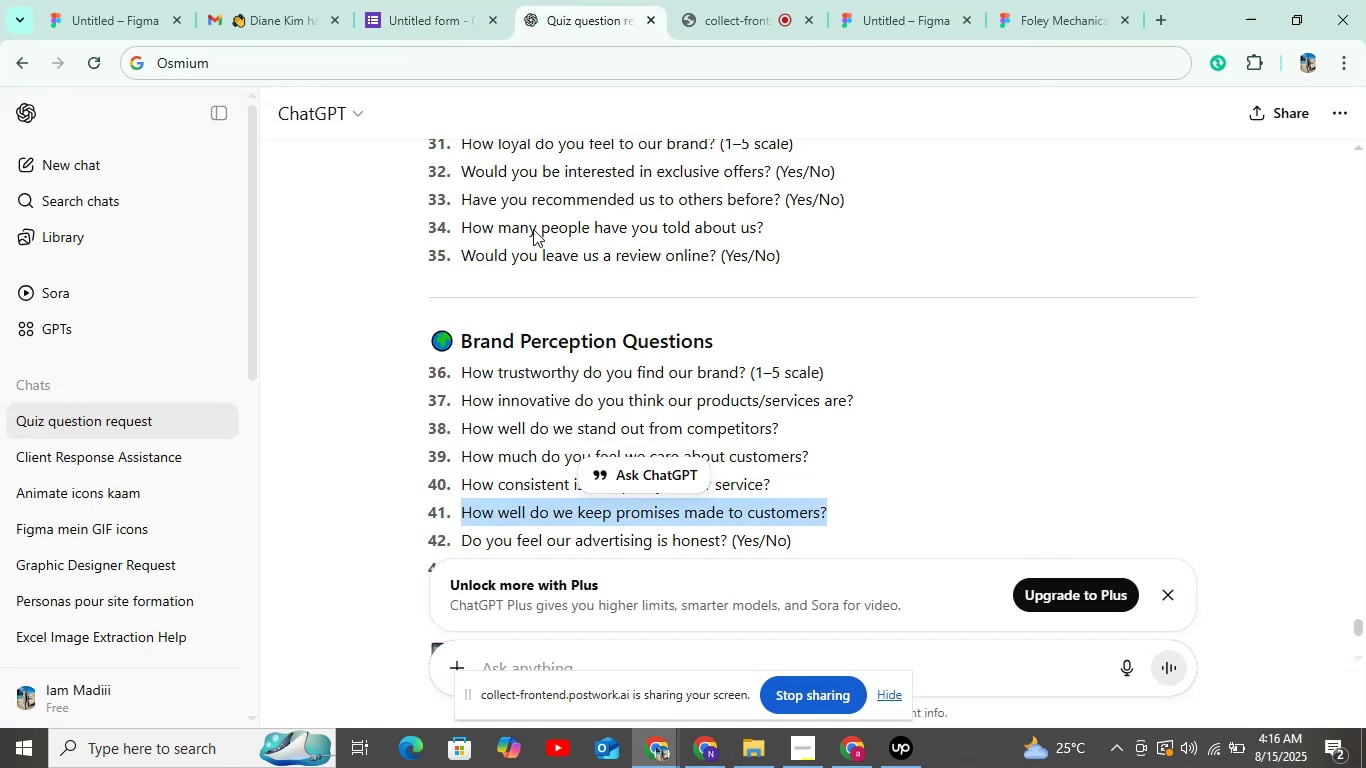 
key(Control+ControlLeft)
 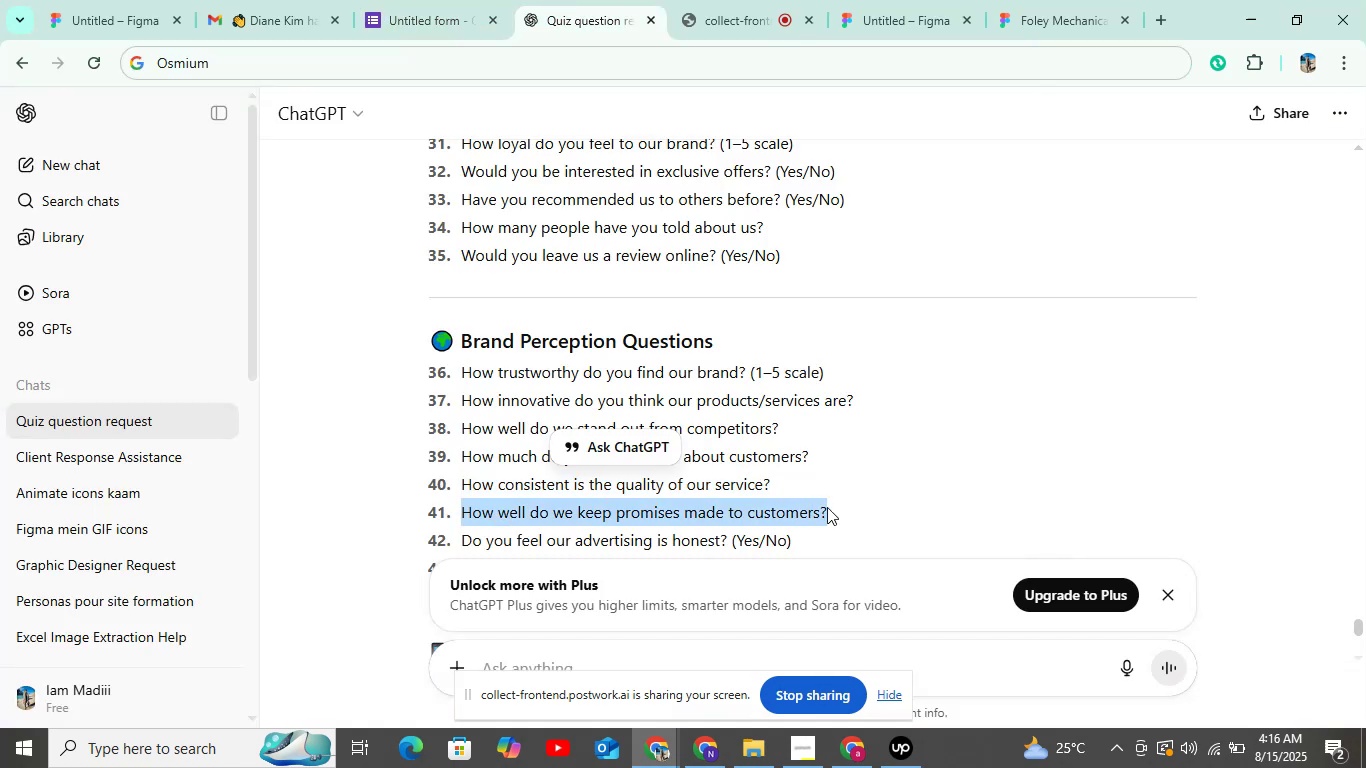 
key(Control+C)
 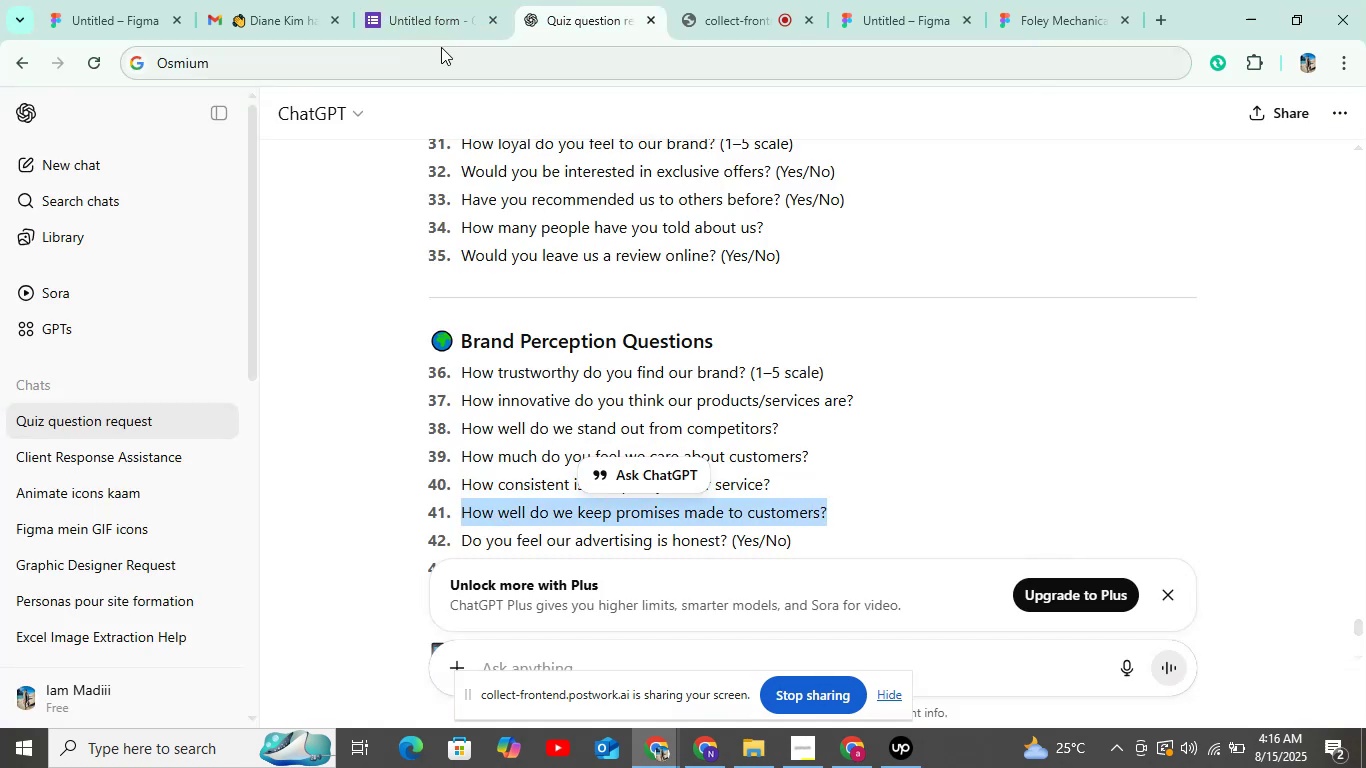 
left_click([439, 37])
 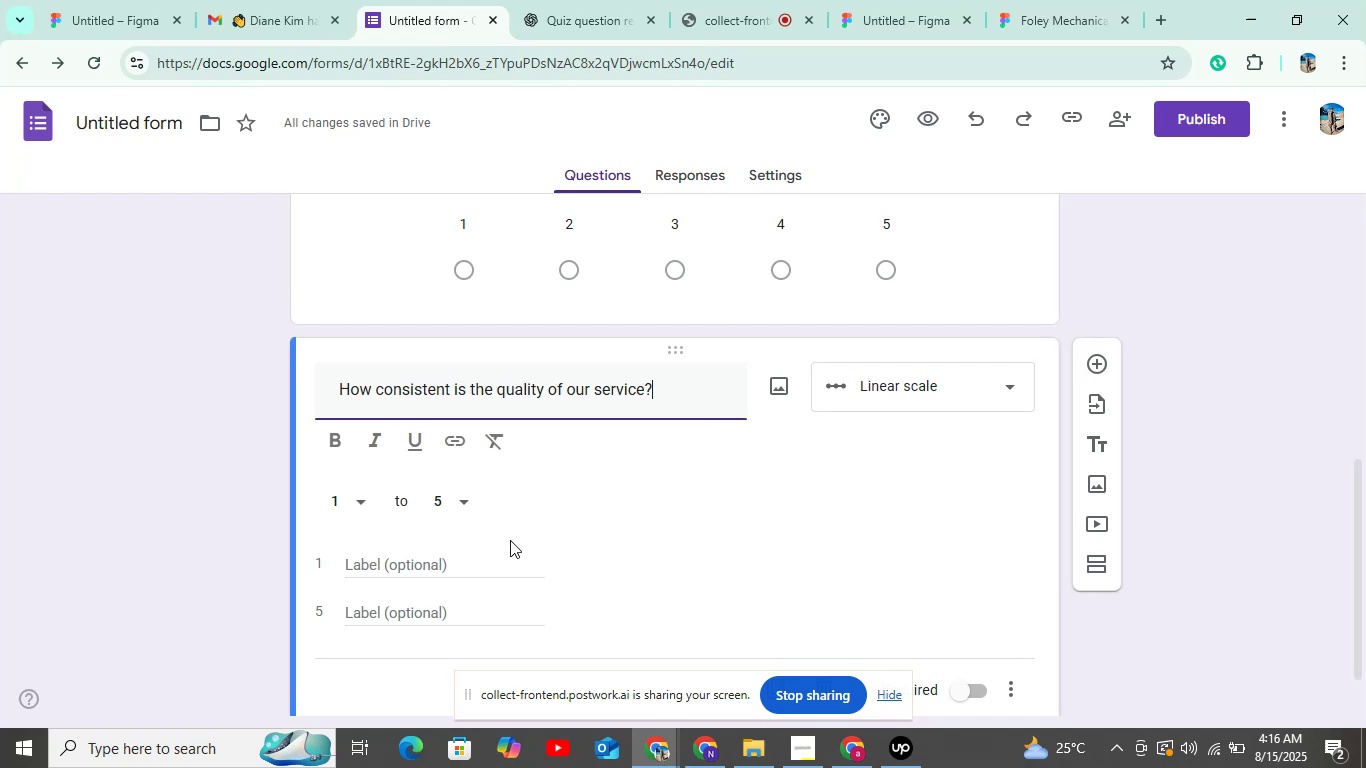 
scroll: coordinate [510, 540], scroll_direction: down, amount: 8.0
 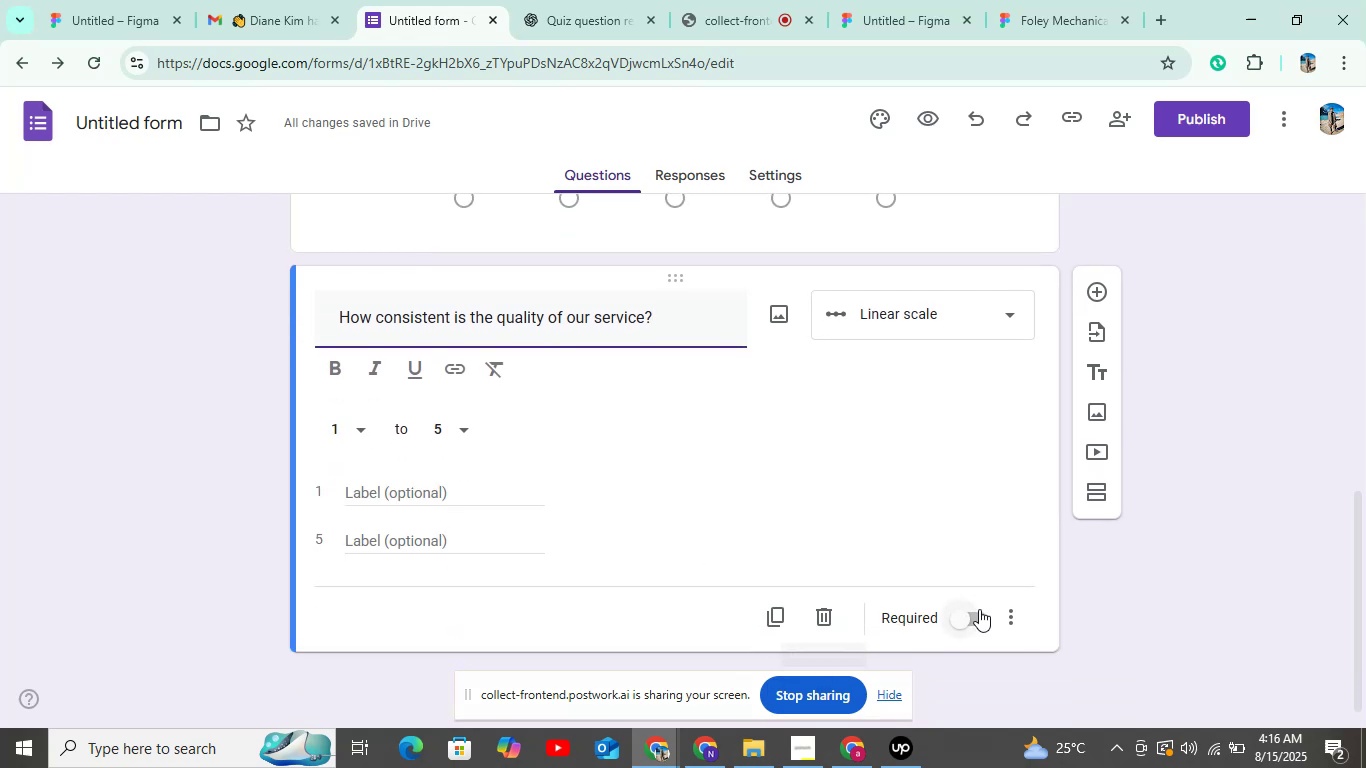 
left_click([977, 615])
 